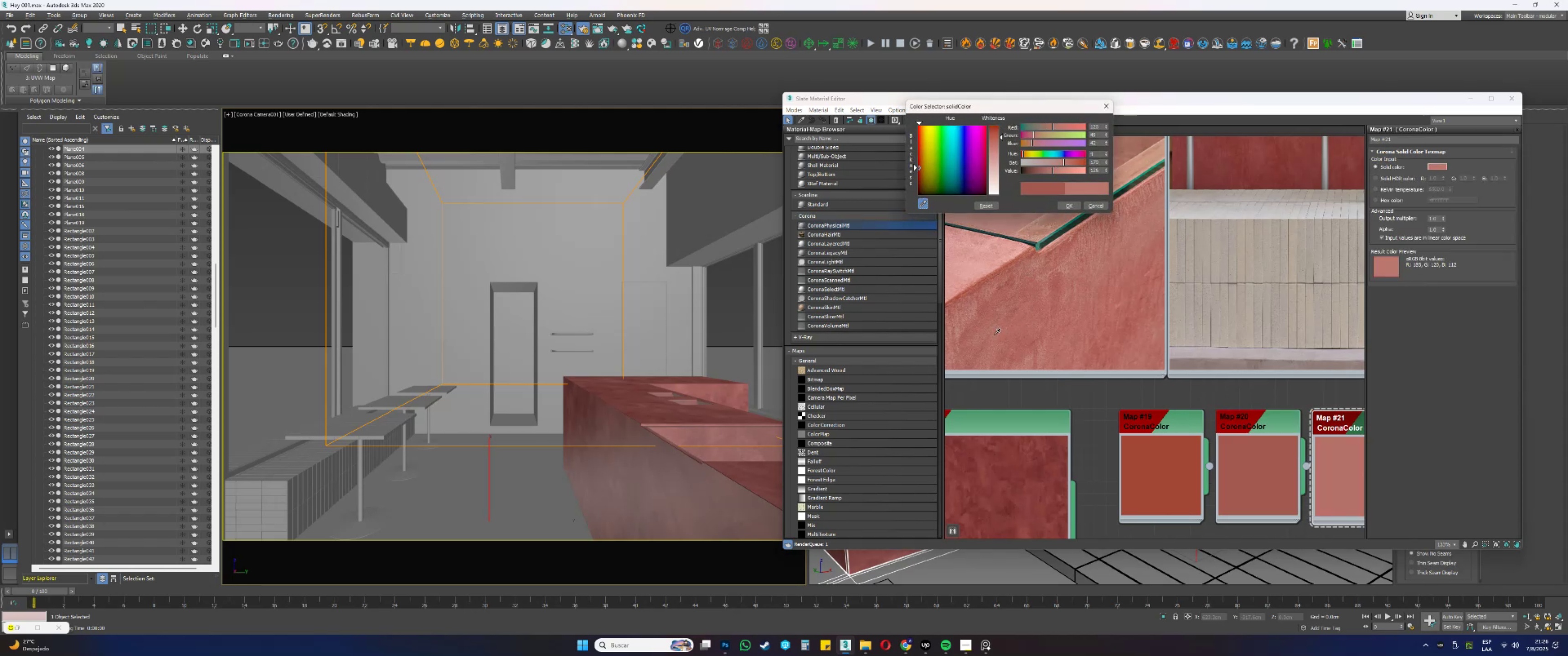 
wait(6.09)
 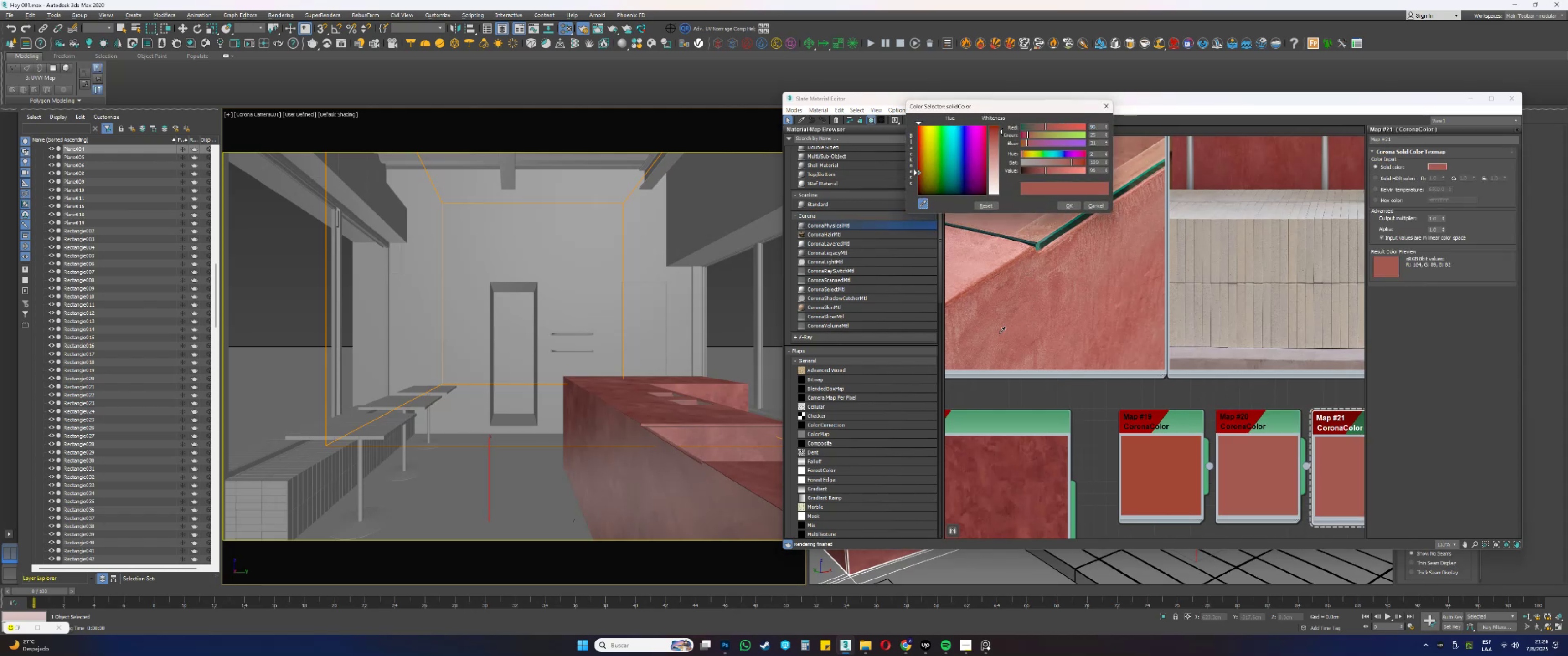 
left_click([1067, 205])
 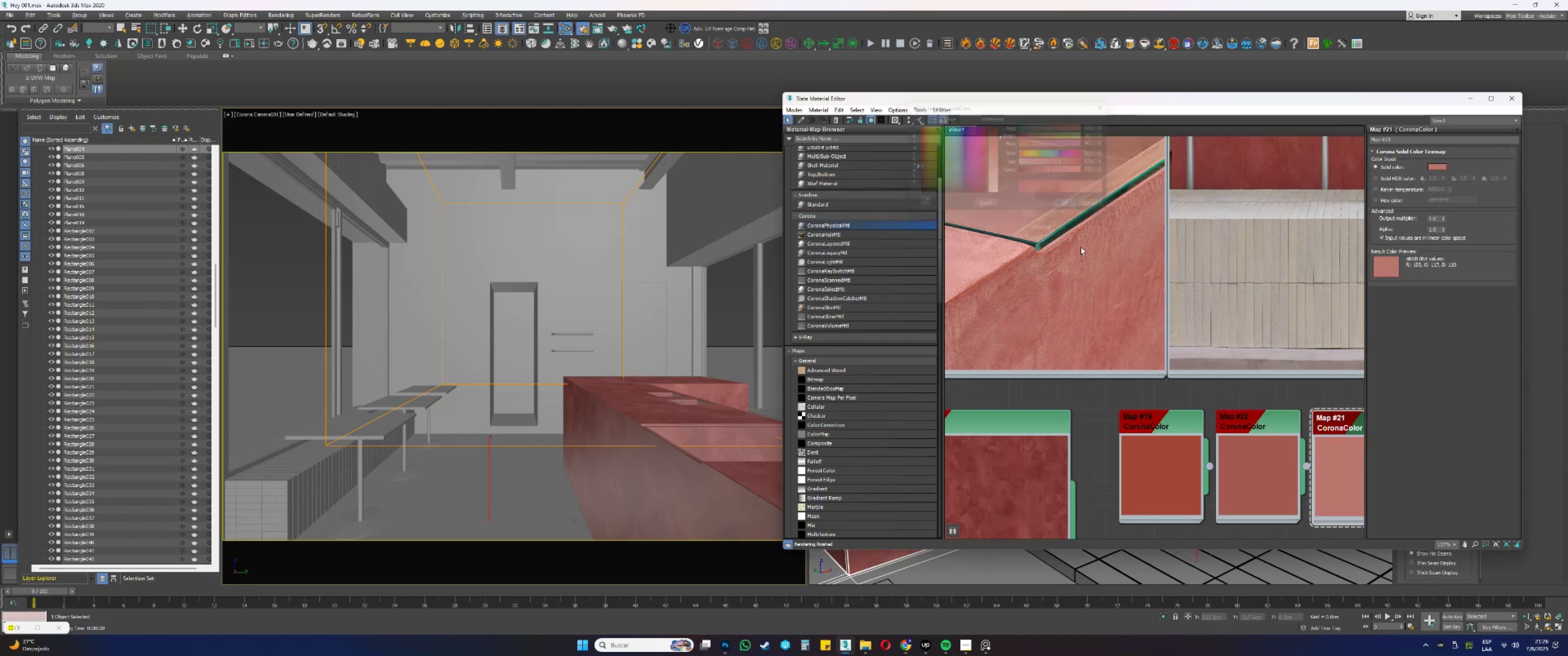 
scroll: coordinate [1119, 359], scroll_direction: down, amount: 16.0
 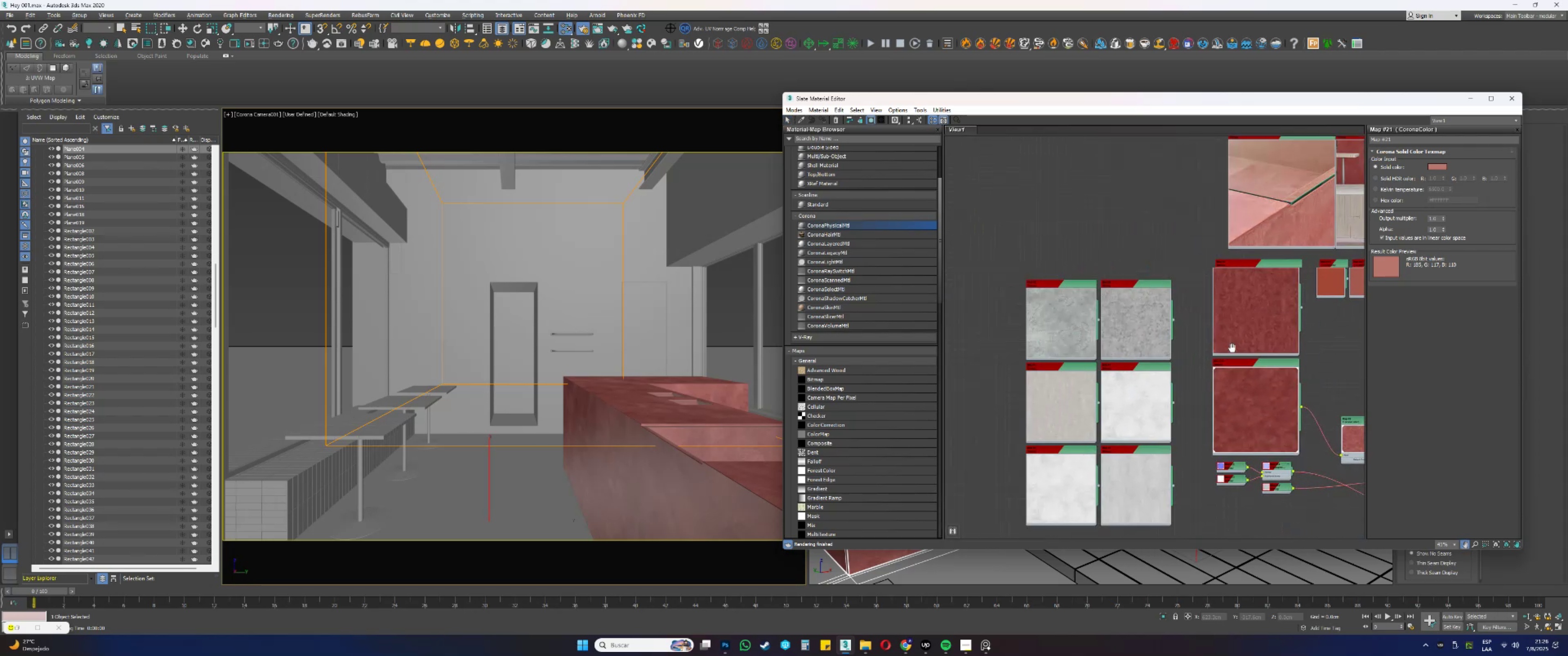 
scroll: coordinate [1050, 312], scroll_direction: up, amount: 16.0
 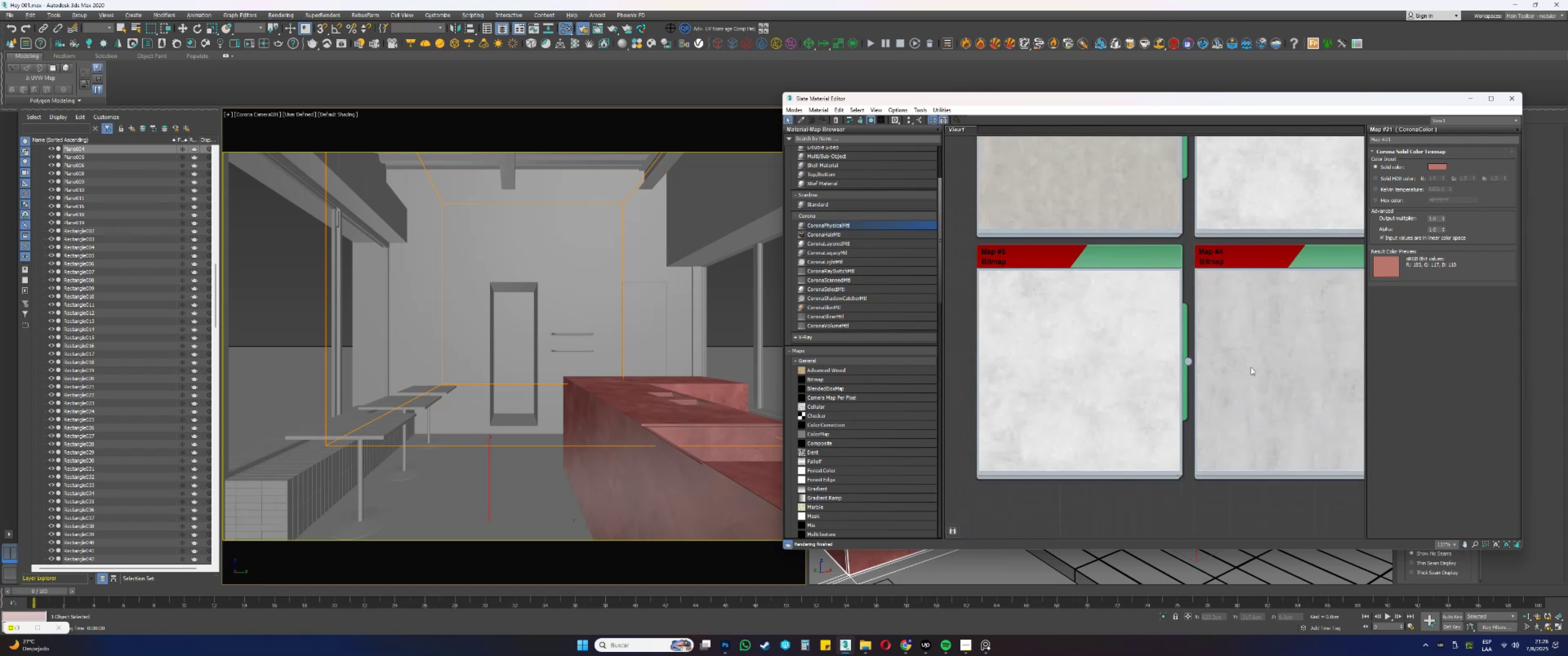 
scroll: coordinate [1008, 339], scroll_direction: down, amount: 18.0
 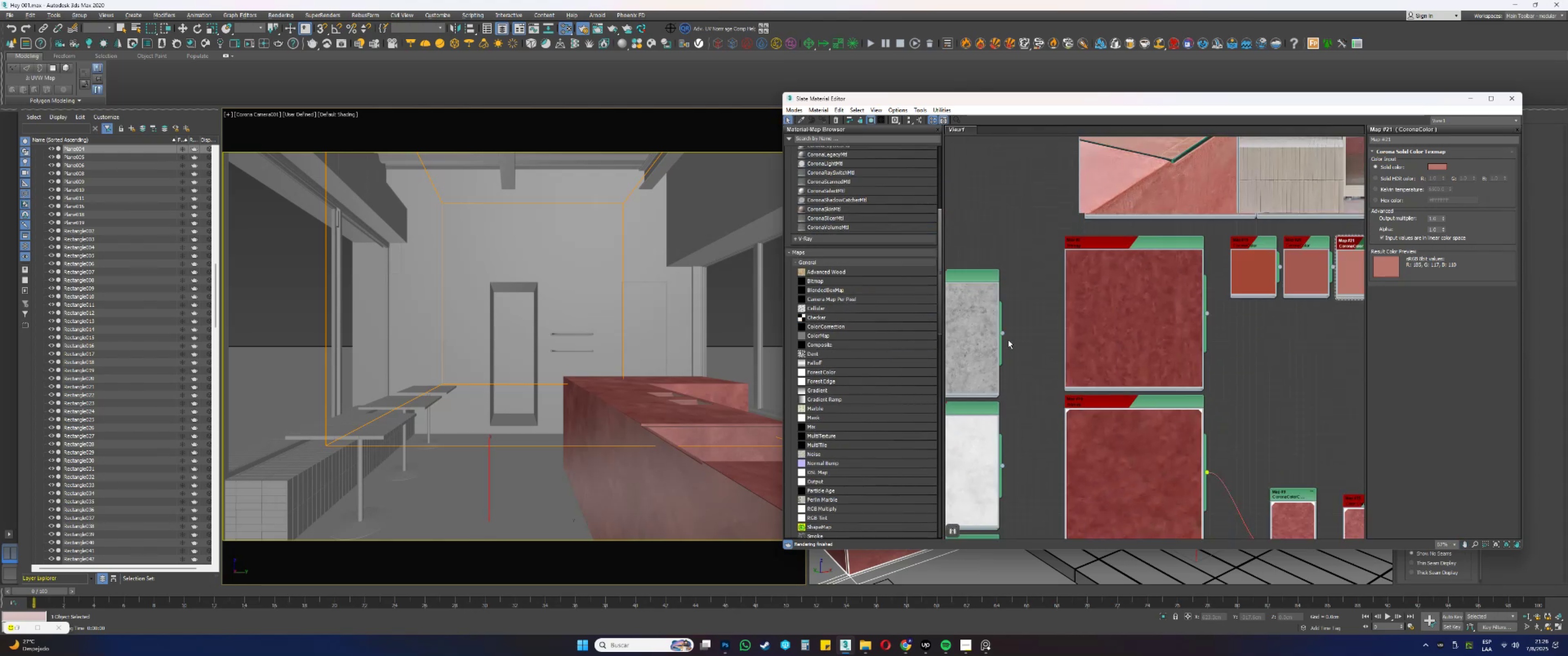 
hold_key(key=ShiftLeft, duration=0.39)
 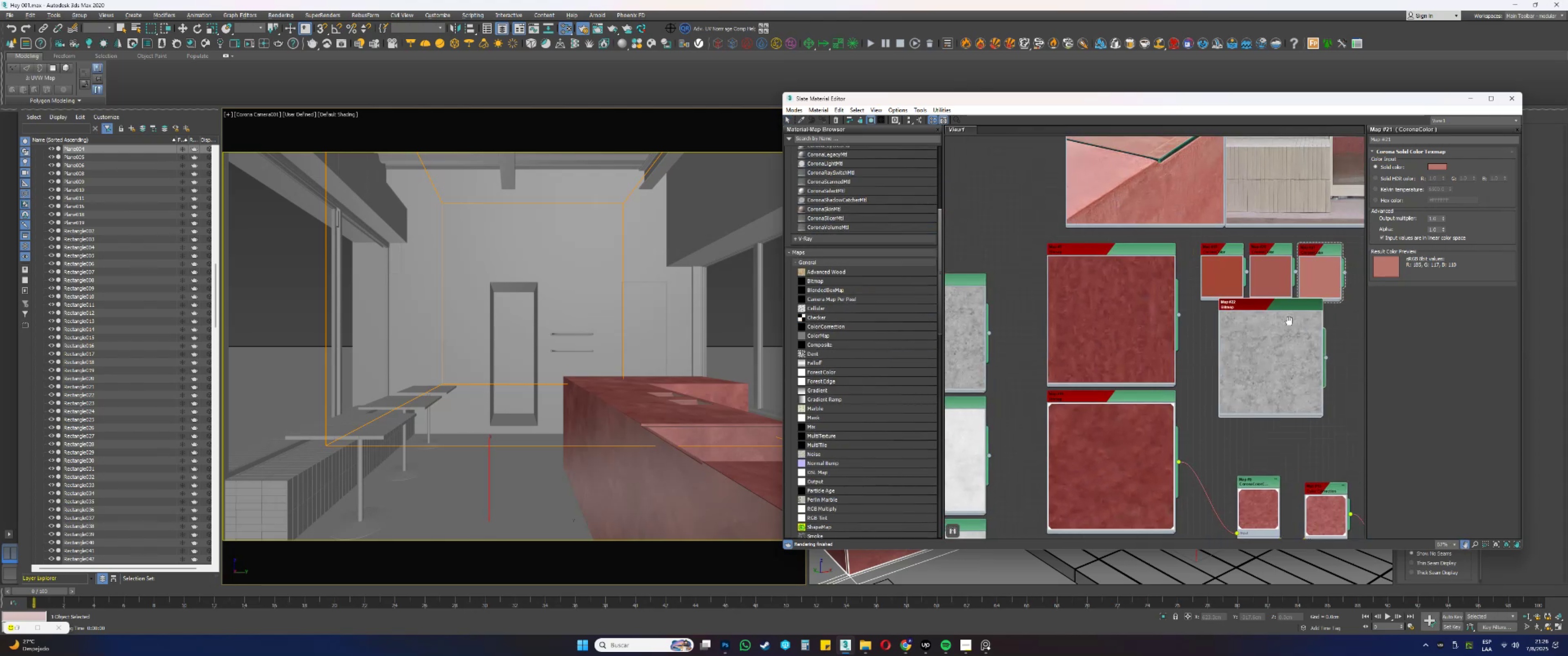 
scroll: coordinate [1155, 292], scroll_direction: up, amount: 8.0
 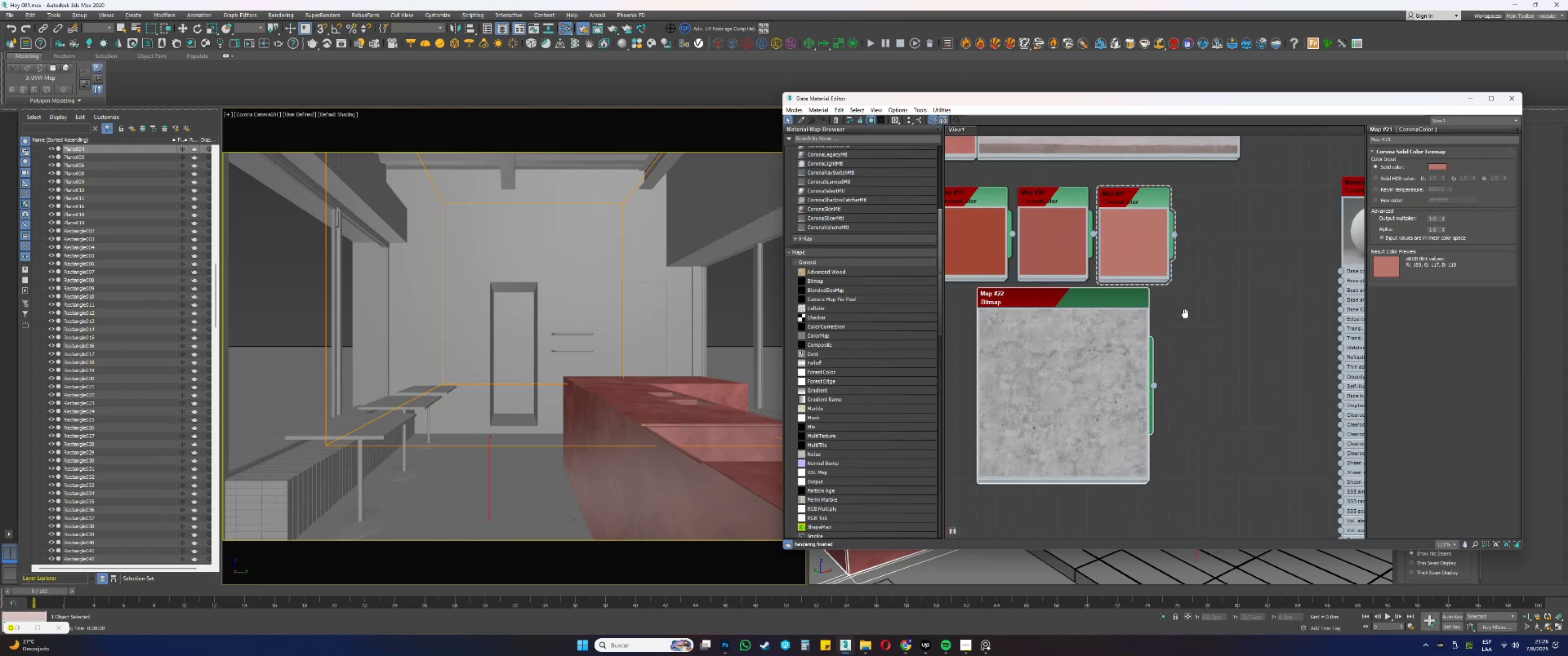 
left_click([1184, 296])
 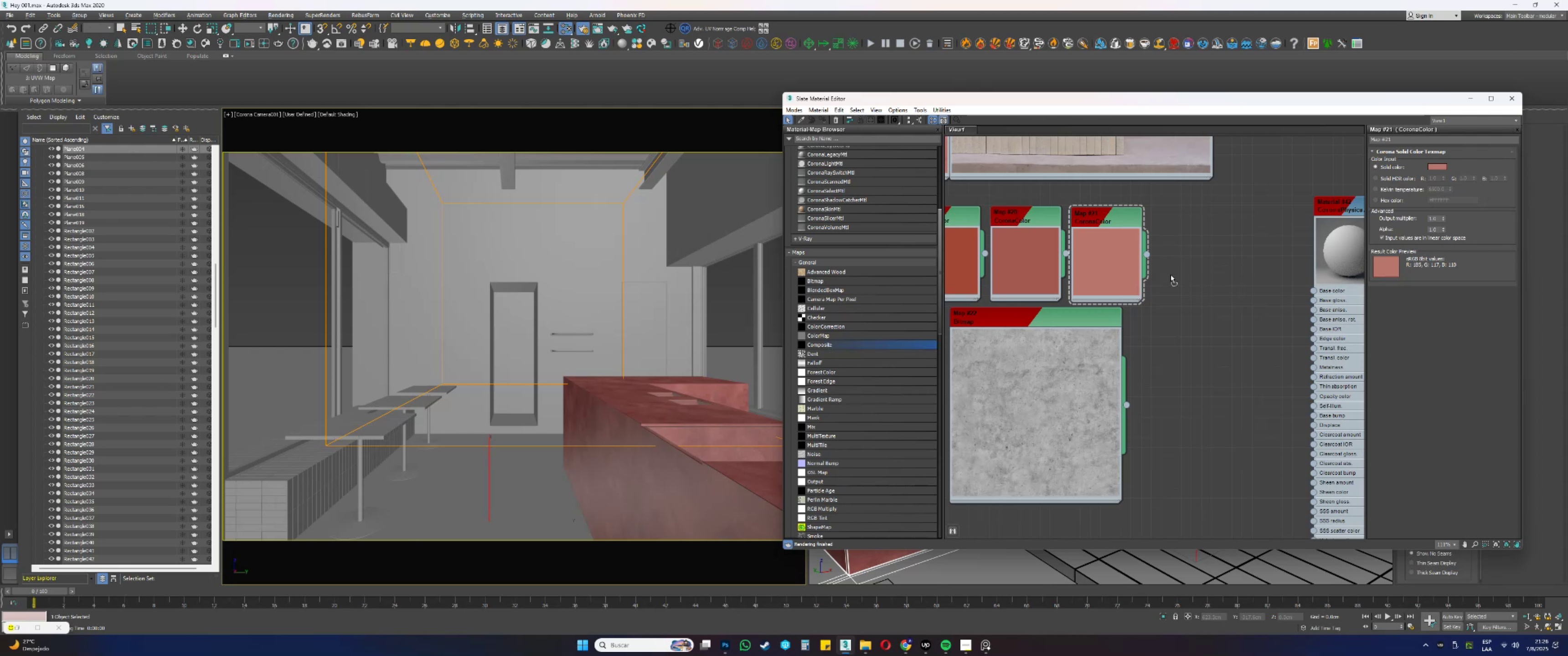 
double_click([1205, 253])
 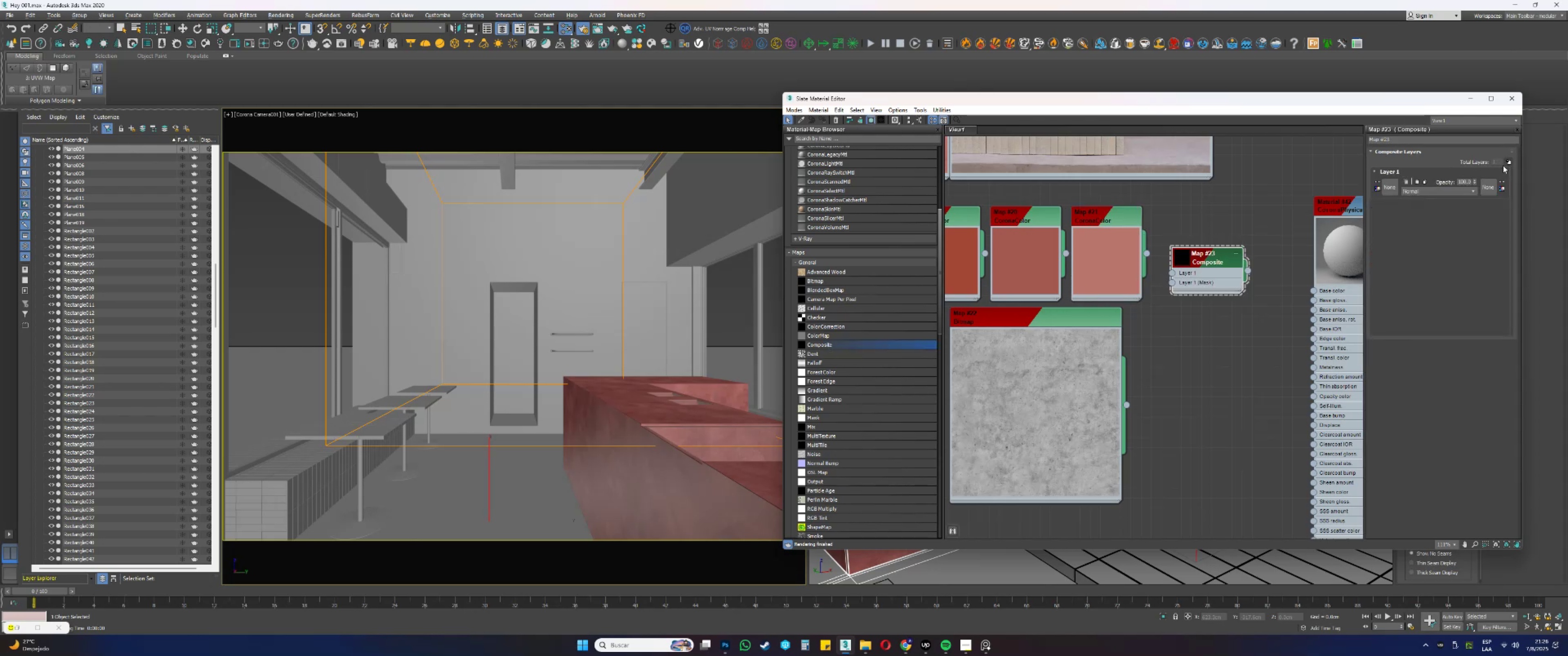 
double_click([1509, 161])
 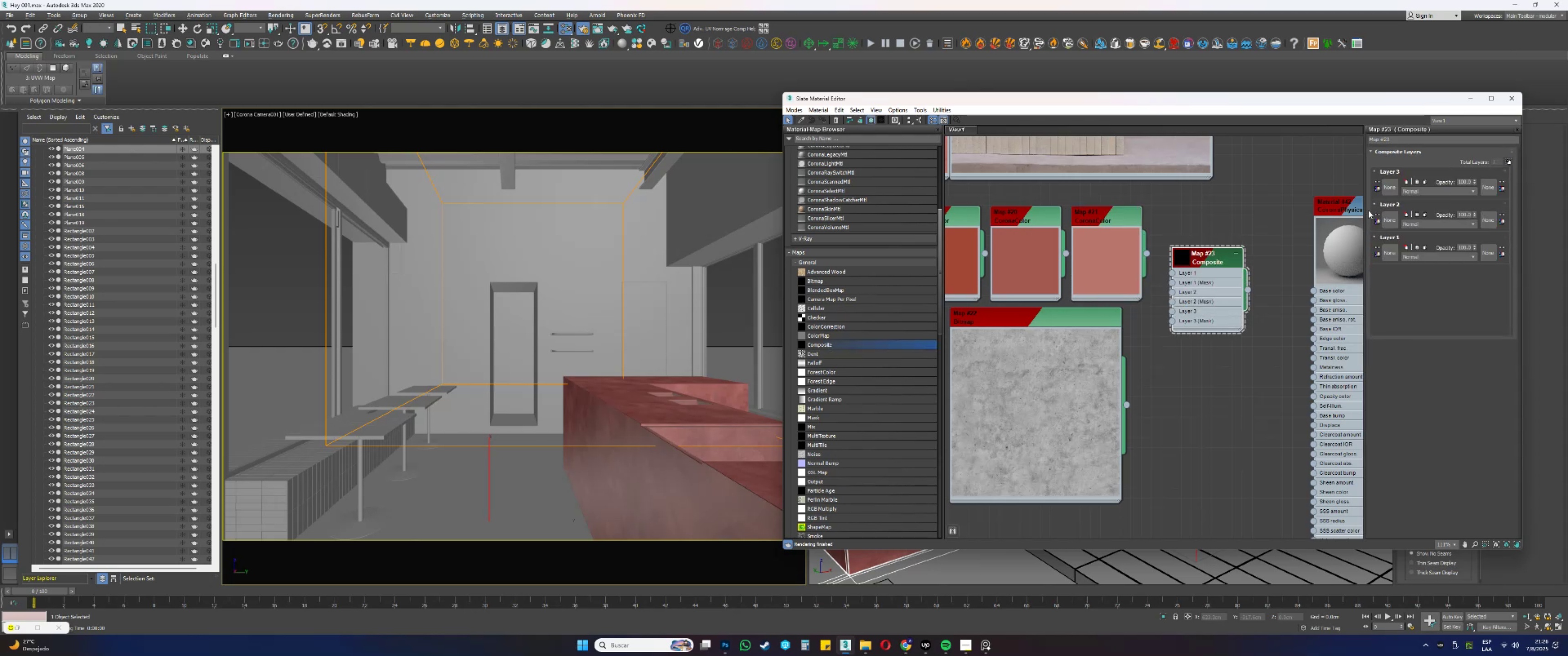 
scroll: coordinate [1194, 256], scroll_direction: up, amount: 4.0
 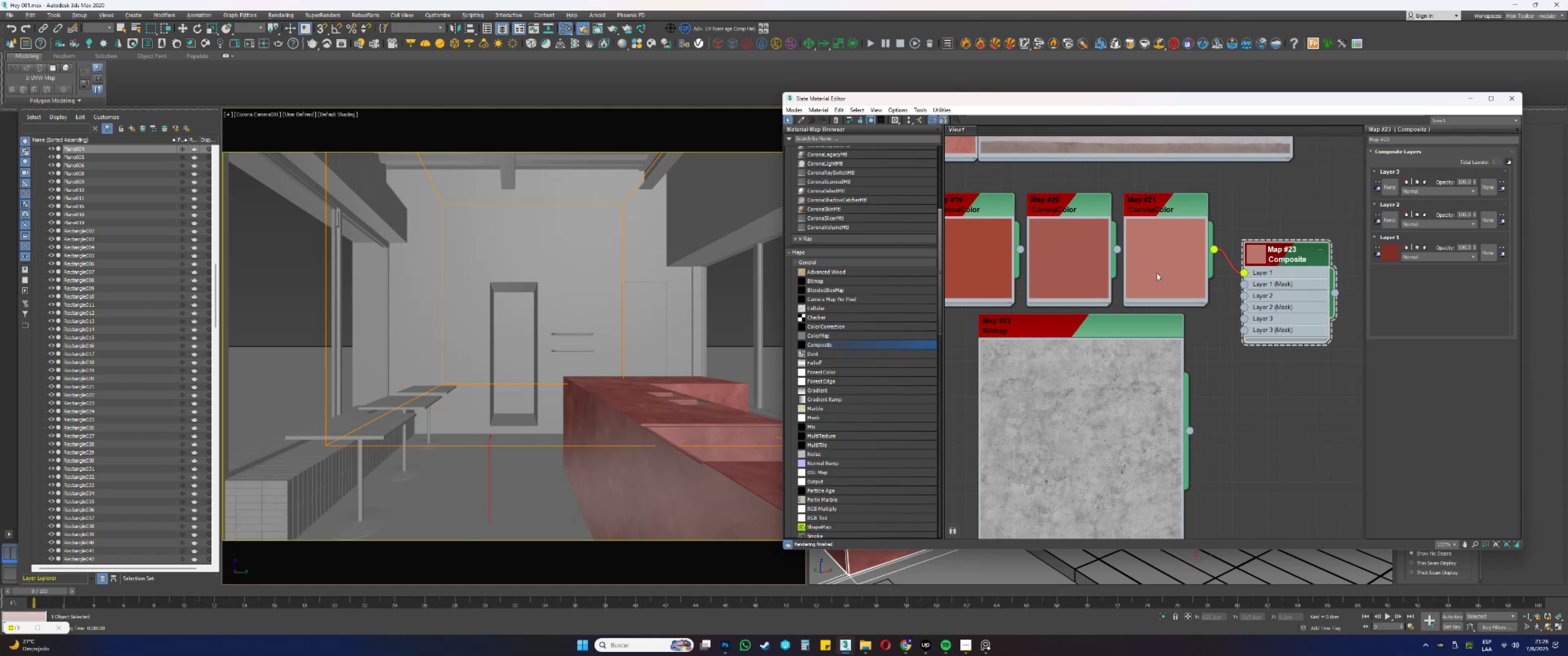 
wait(11.49)
 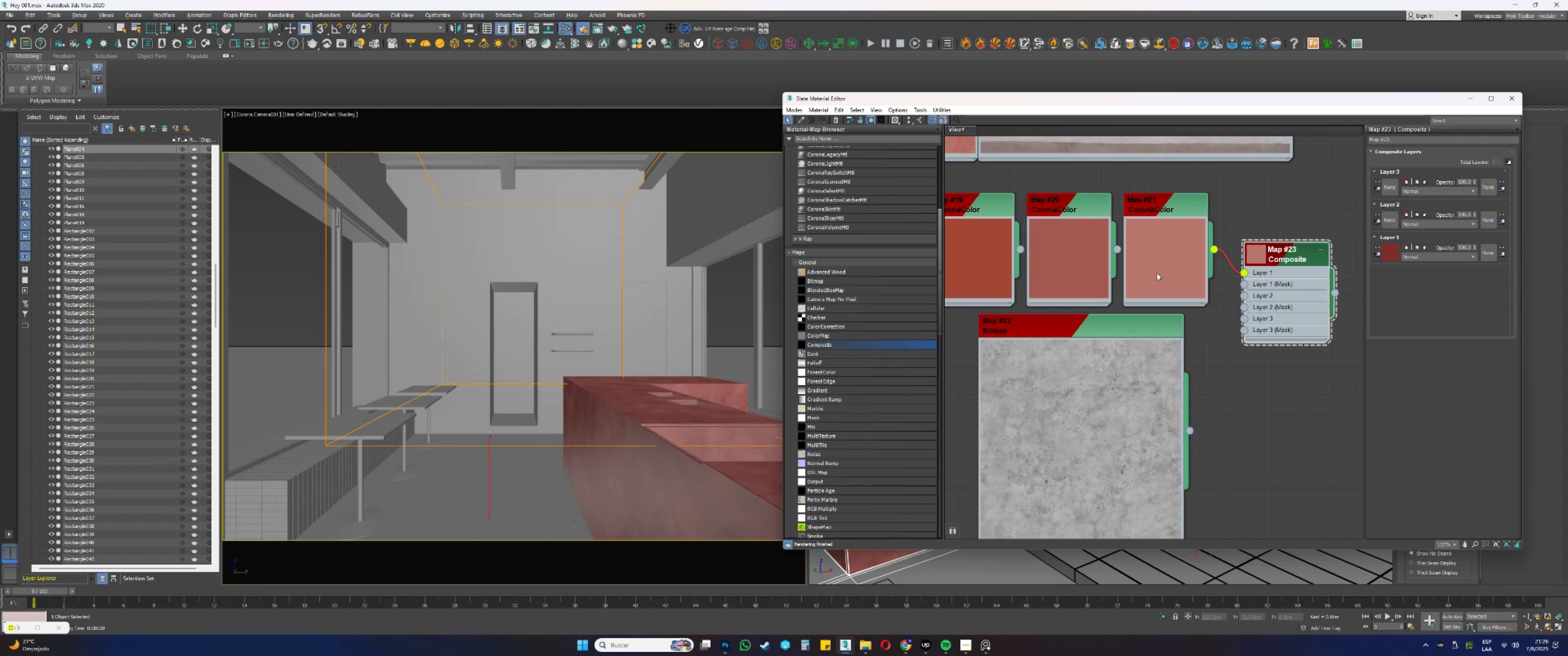 
double_click([1256, 251])
 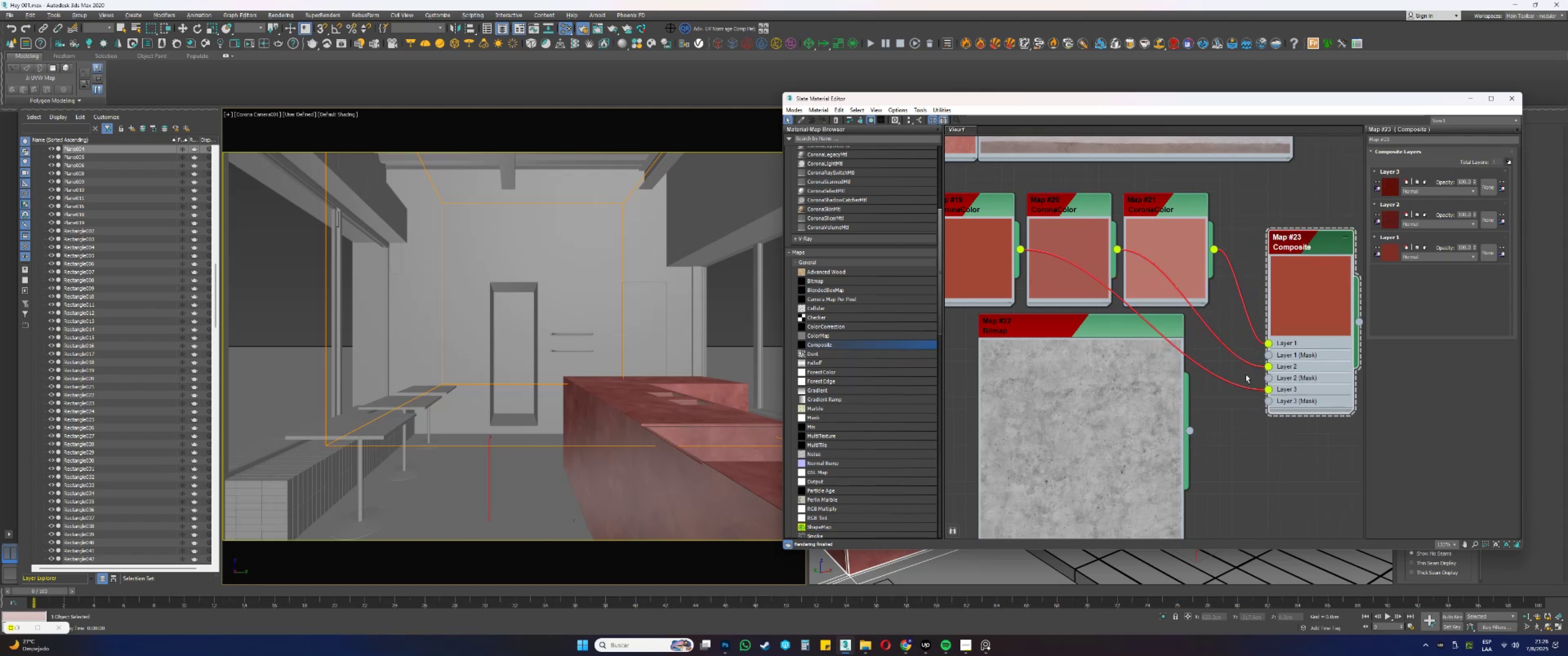 
scroll: coordinate [1133, 400], scroll_direction: up, amount: 2.0
 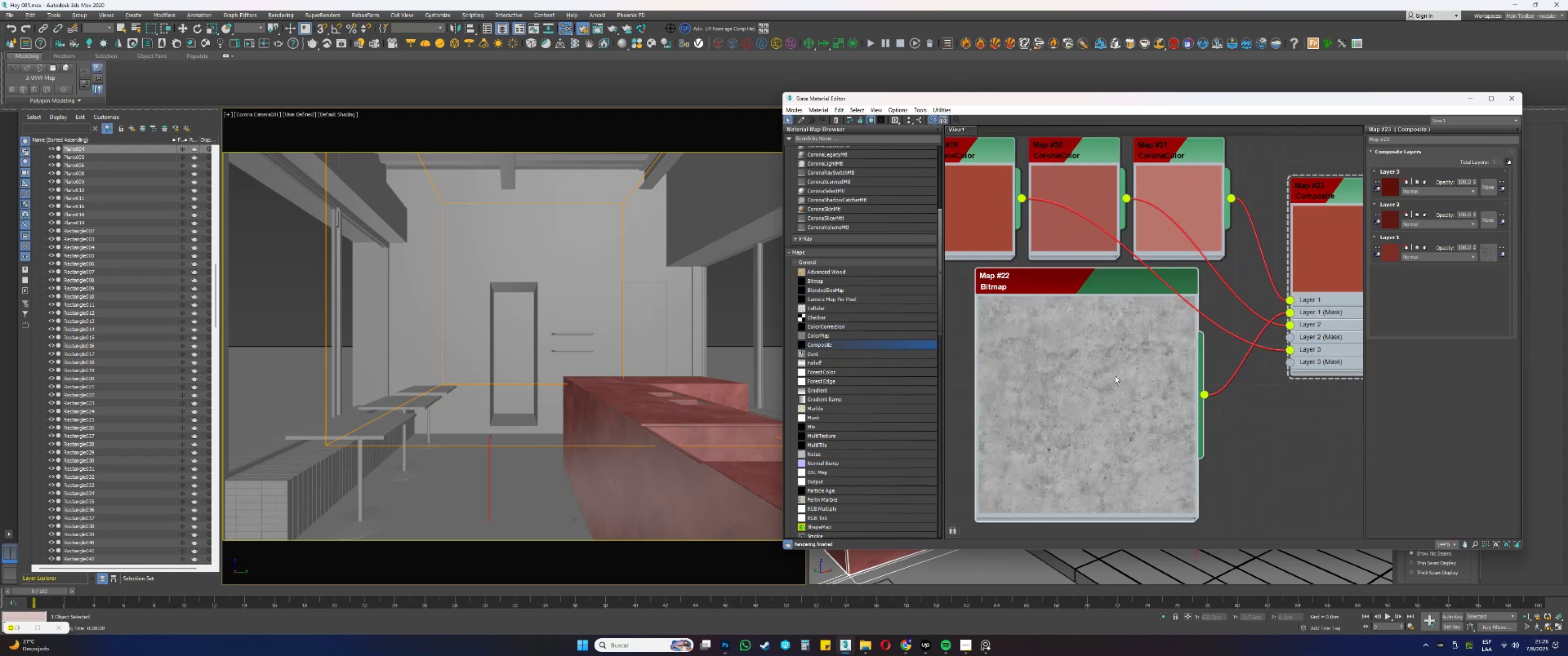 
wait(9.12)
 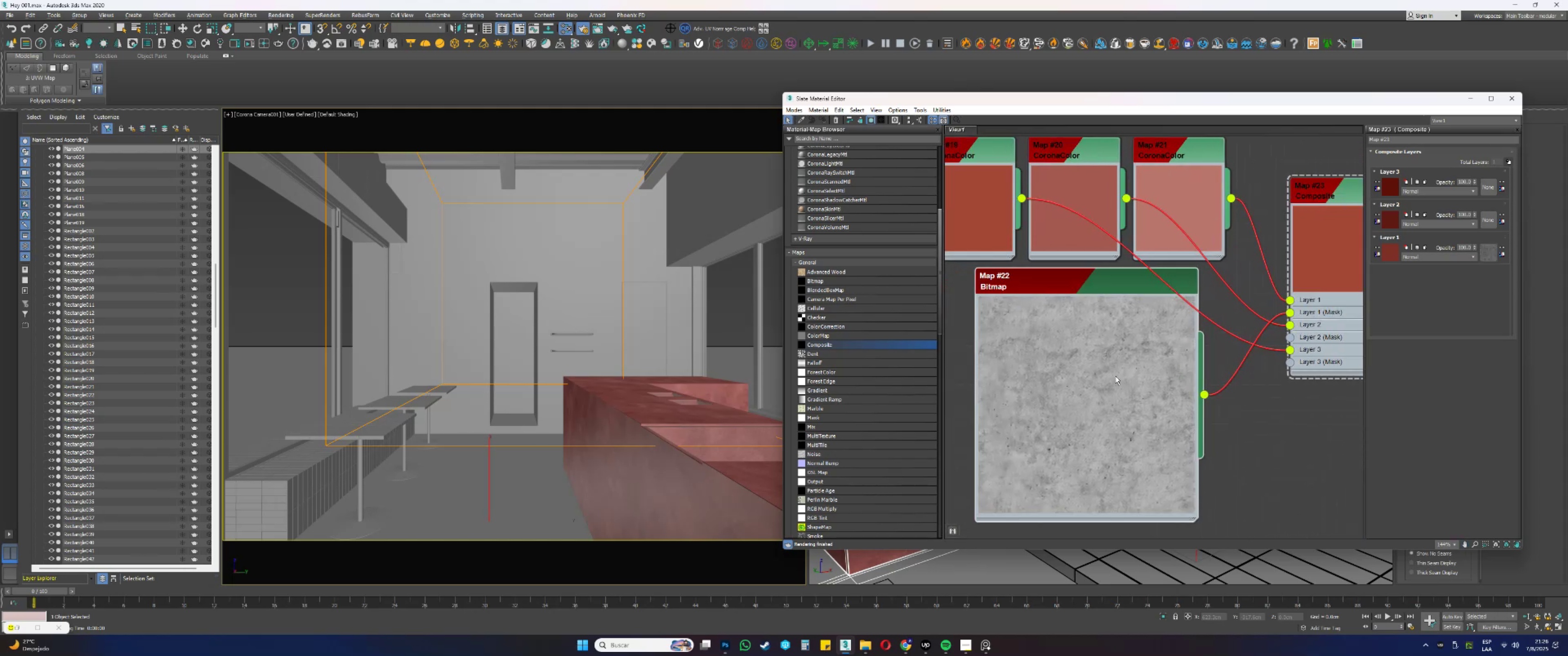 
scroll: coordinate [1121, 329], scroll_direction: down, amount: 13.0
 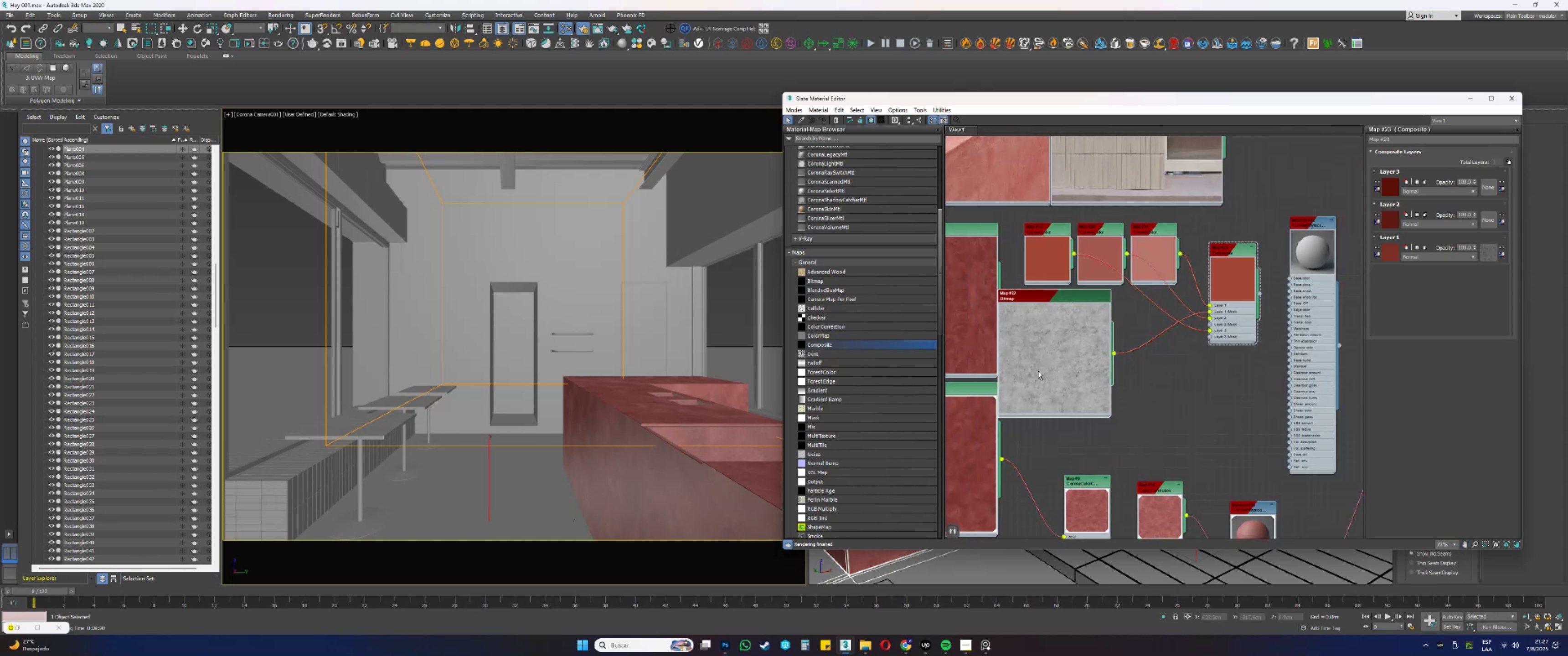 
scroll: coordinate [1044, 352], scroll_direction: up, amount: 1.0
 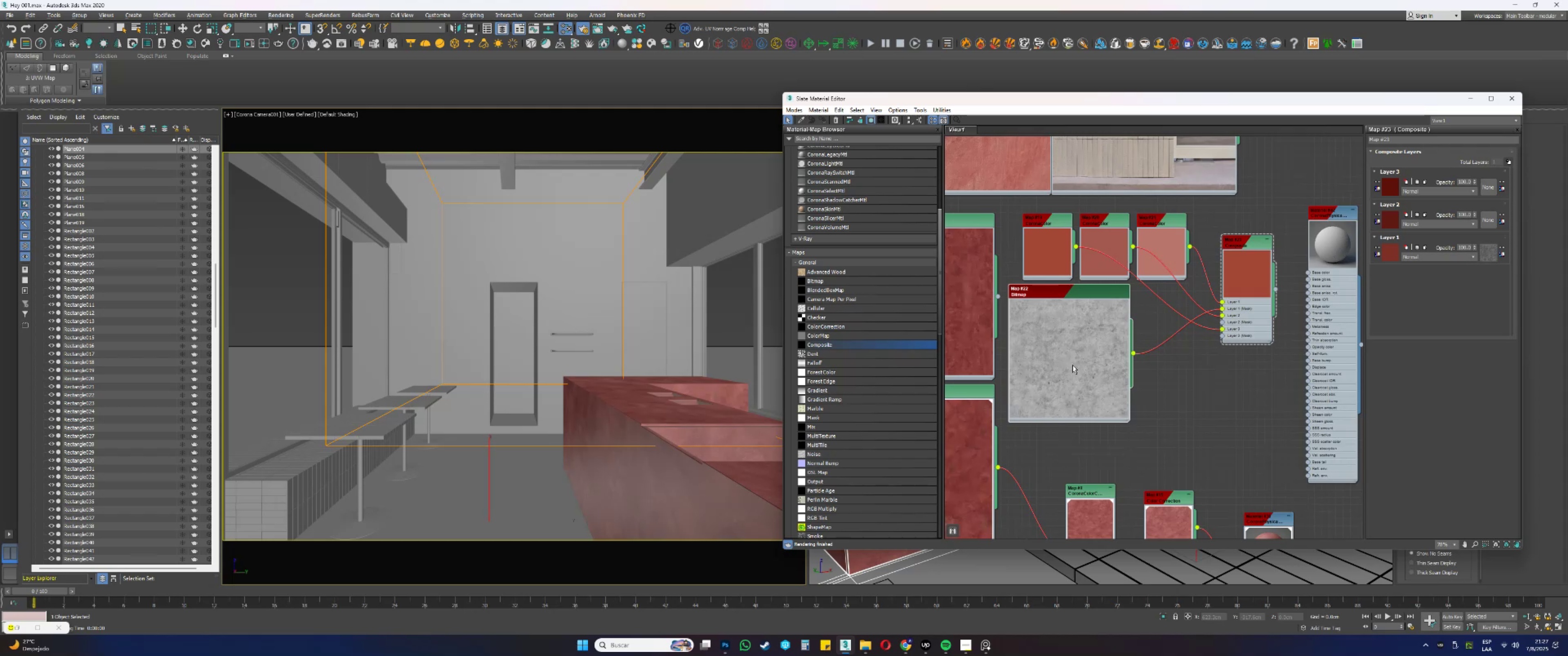 
wait(8.34)
 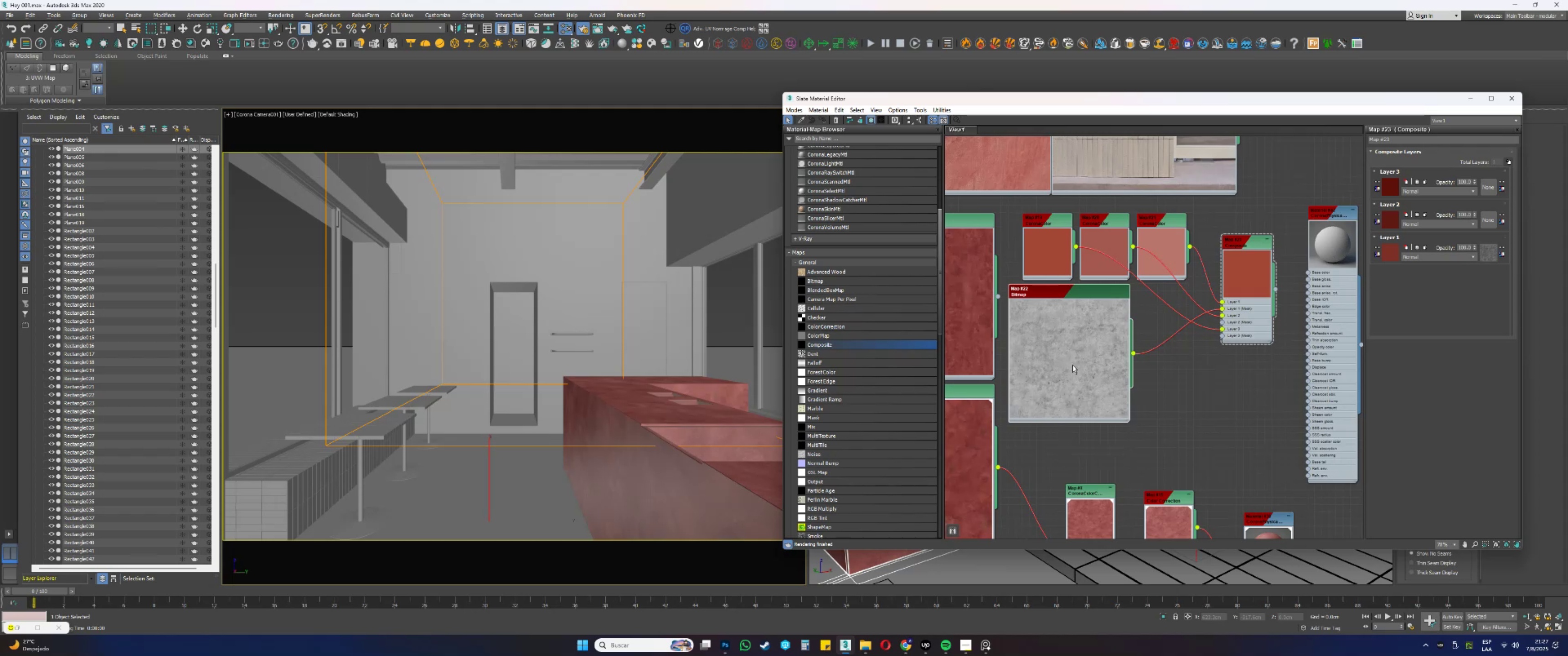 
scroll: coordinate [1233, 247], scroll_direction: up, amount: 5.0
 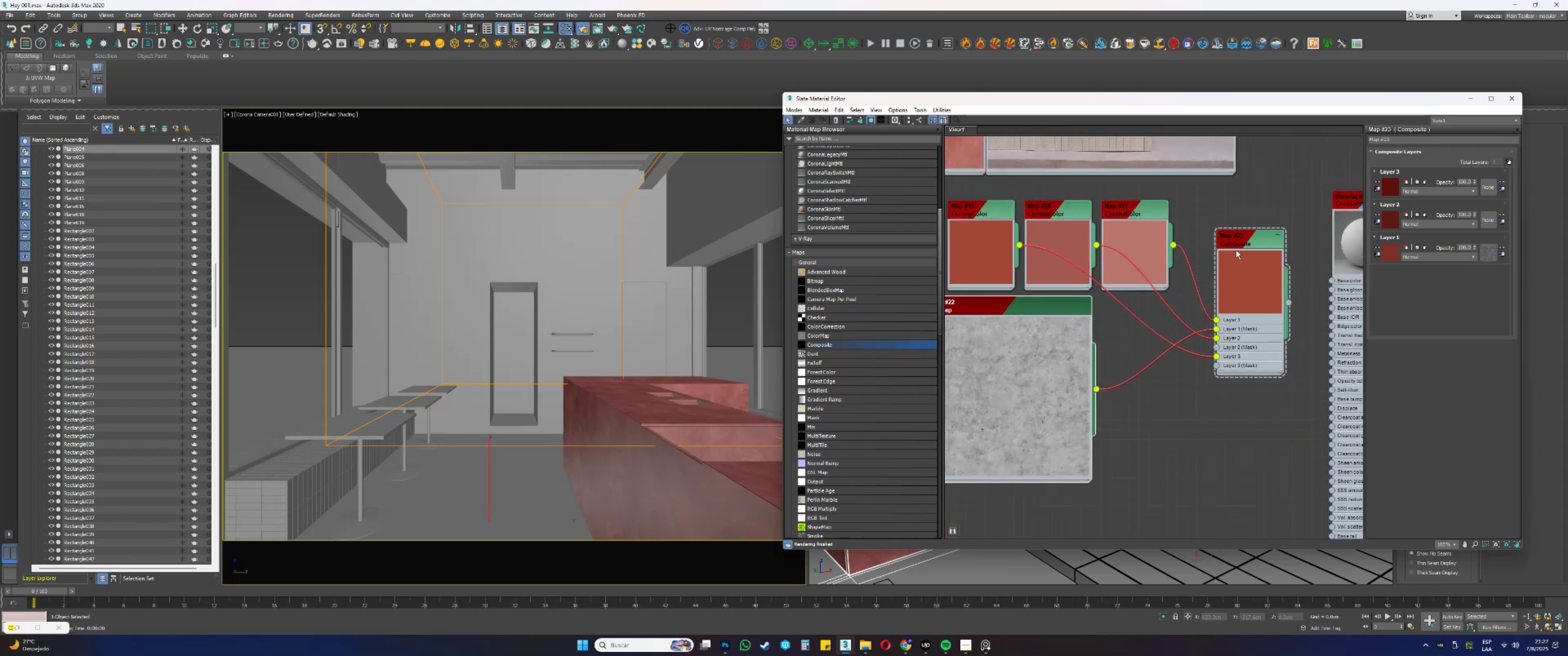 
double_click([1239, 244])
 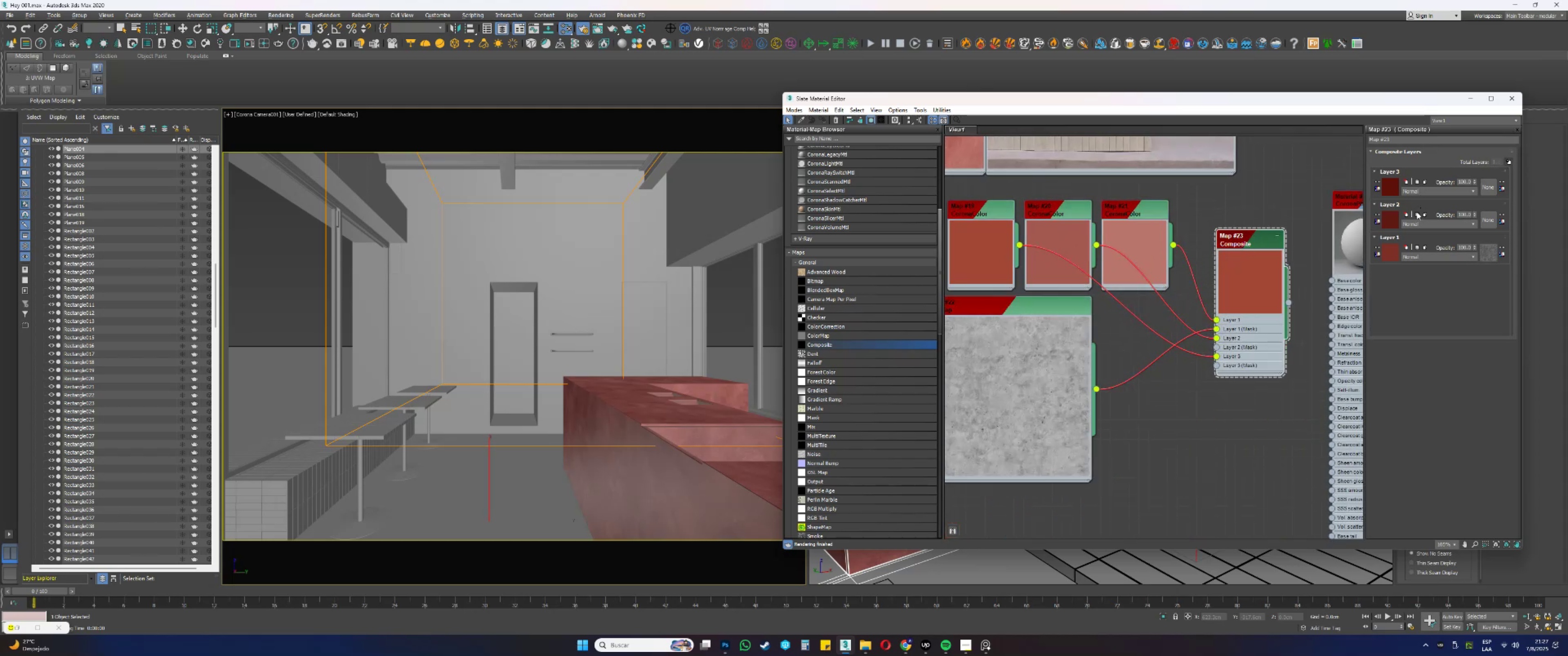 
left_click([1406, 182])
 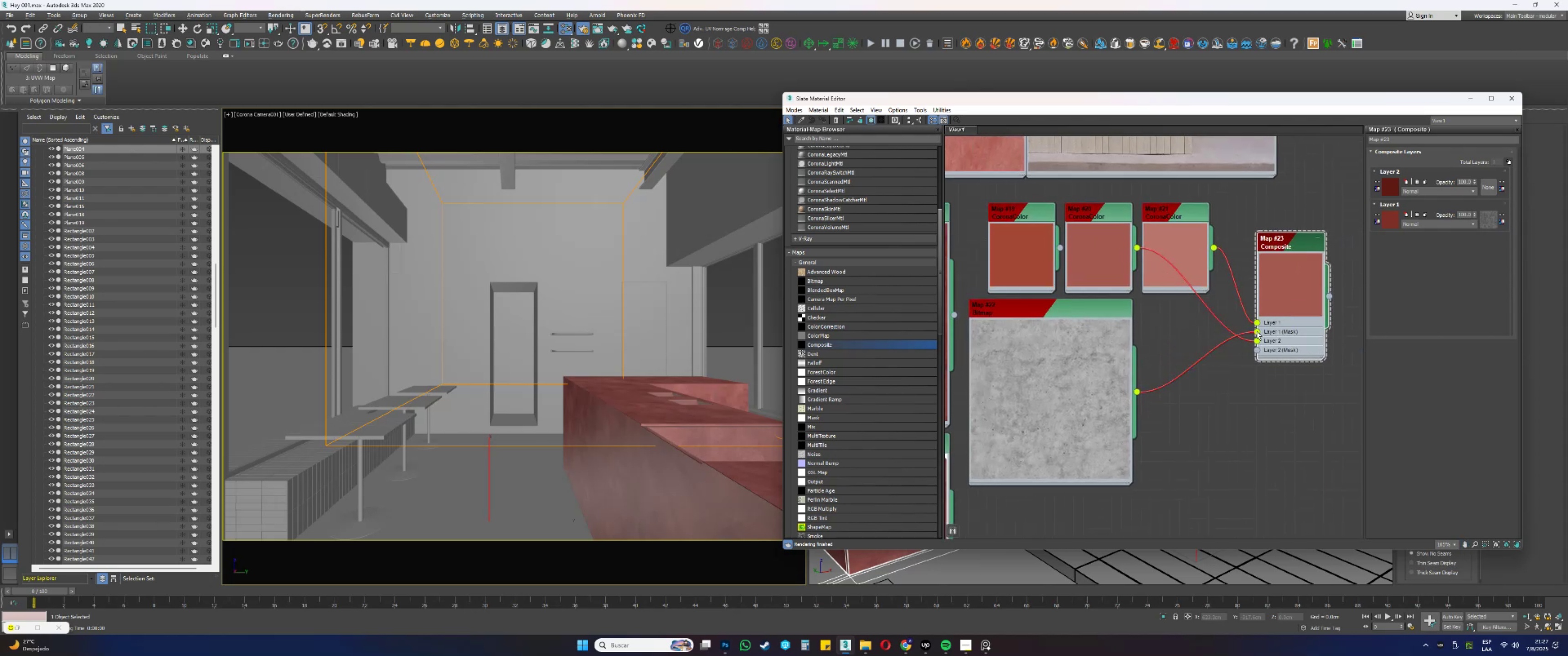 
scroll: coordinate [1194, 323], scroll_direction: down, amount: 10.0
 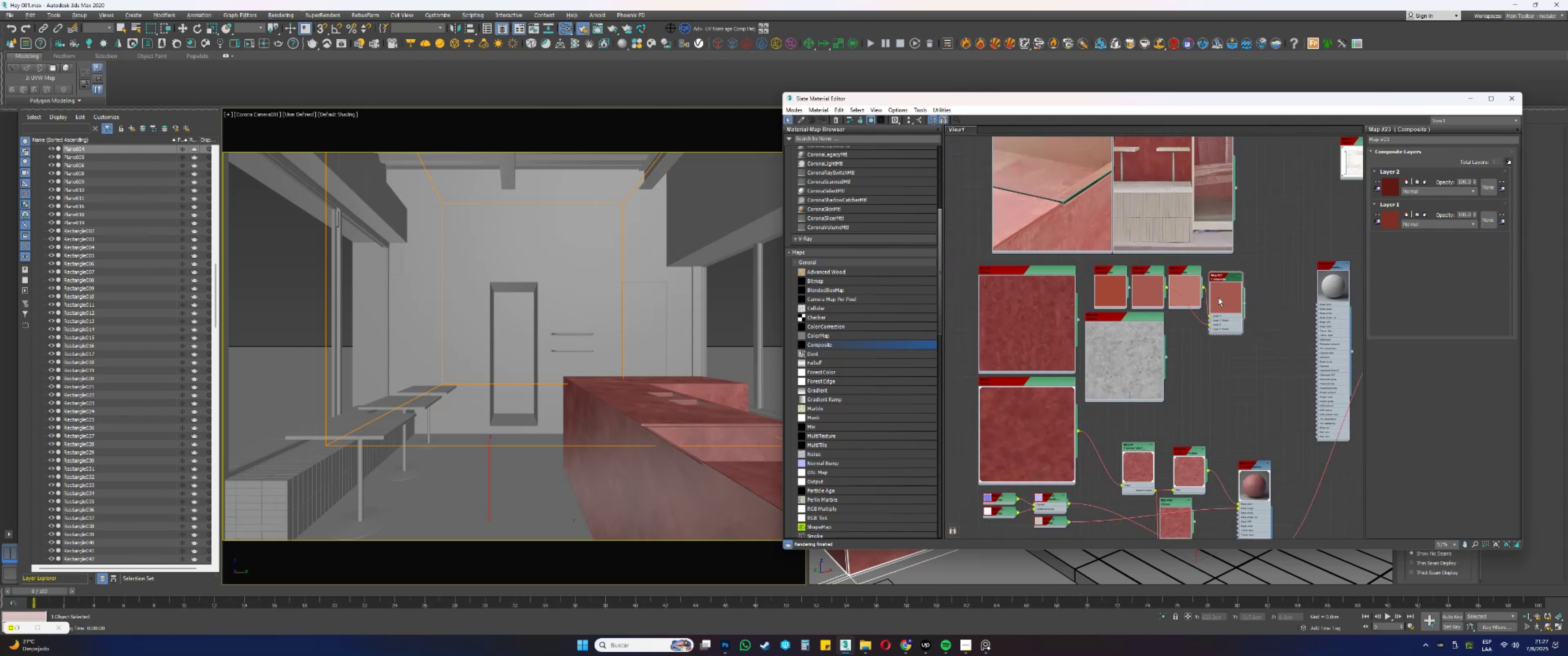 
scroll: coordinate [1261, 304], scroll_direction: up, amount: 6.0
 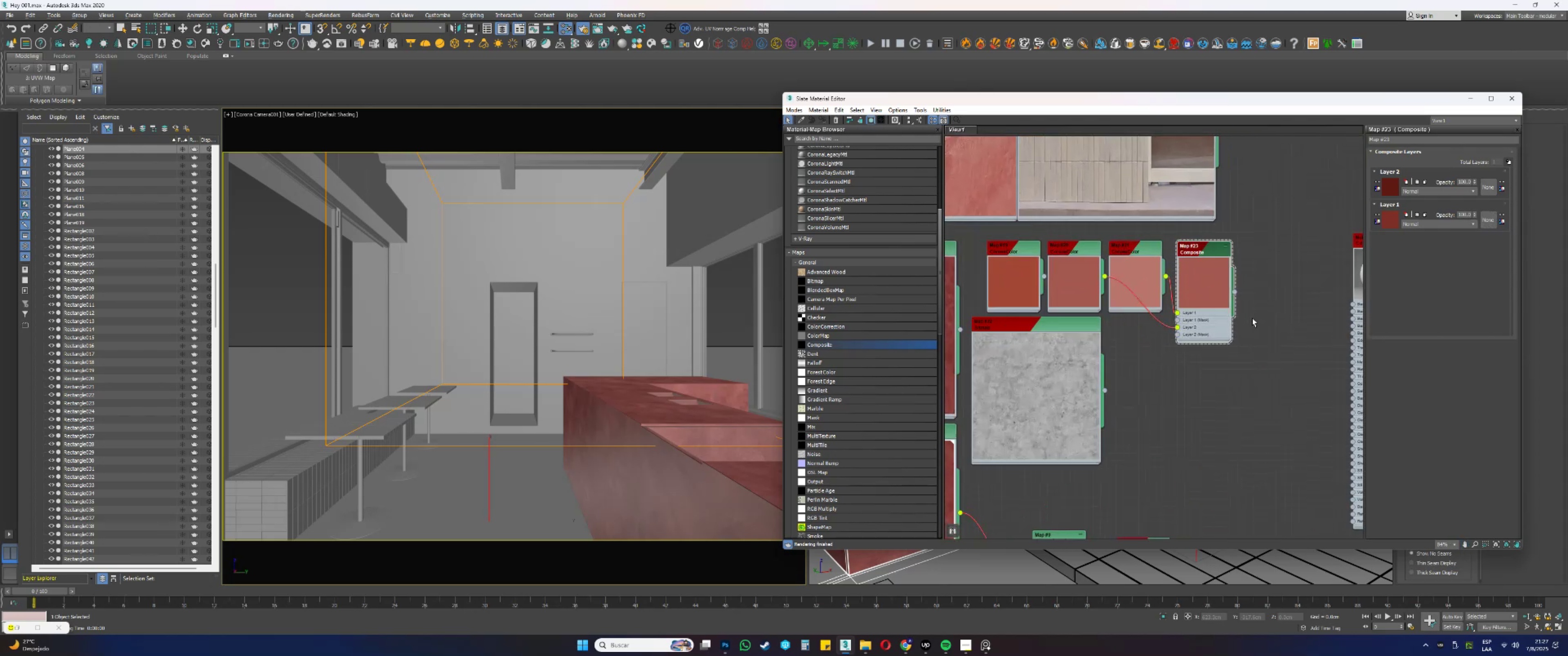 
right_click([1251, 334])
 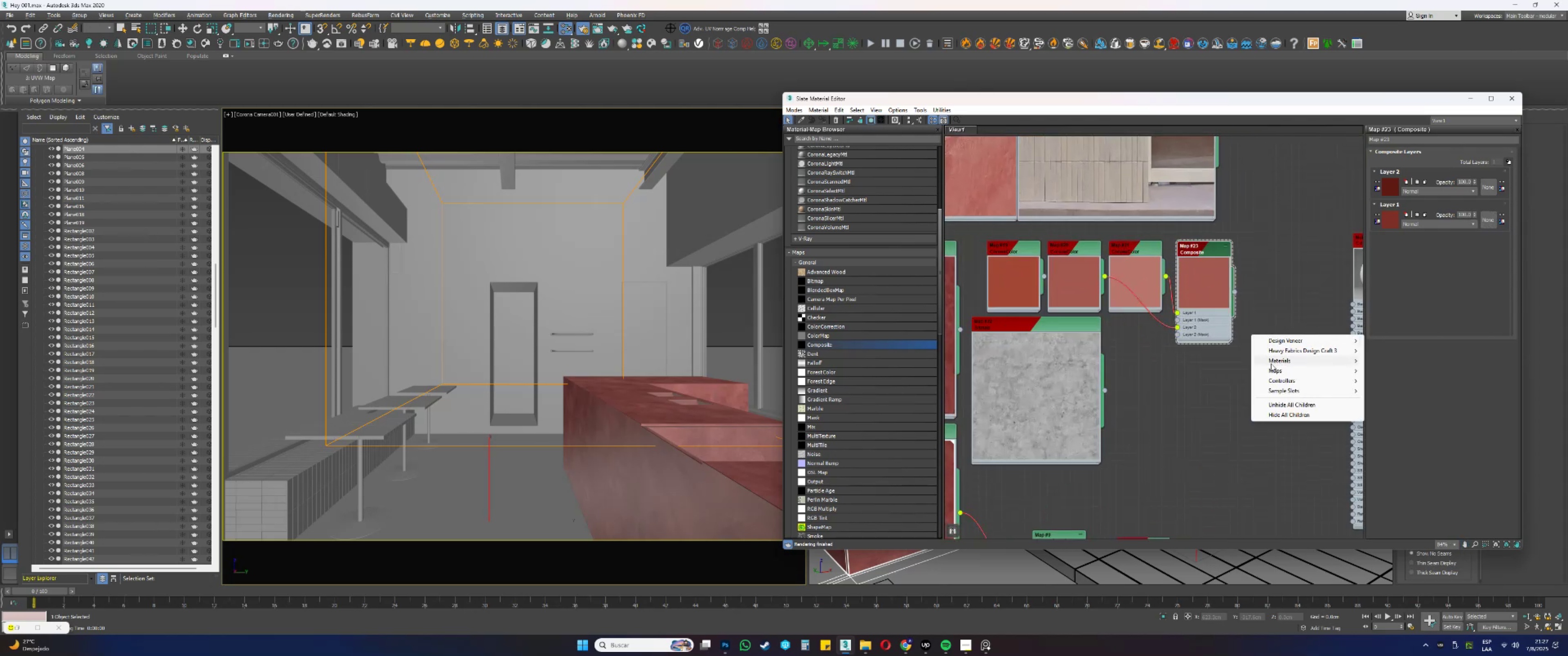 
left_click([1269, 371])
 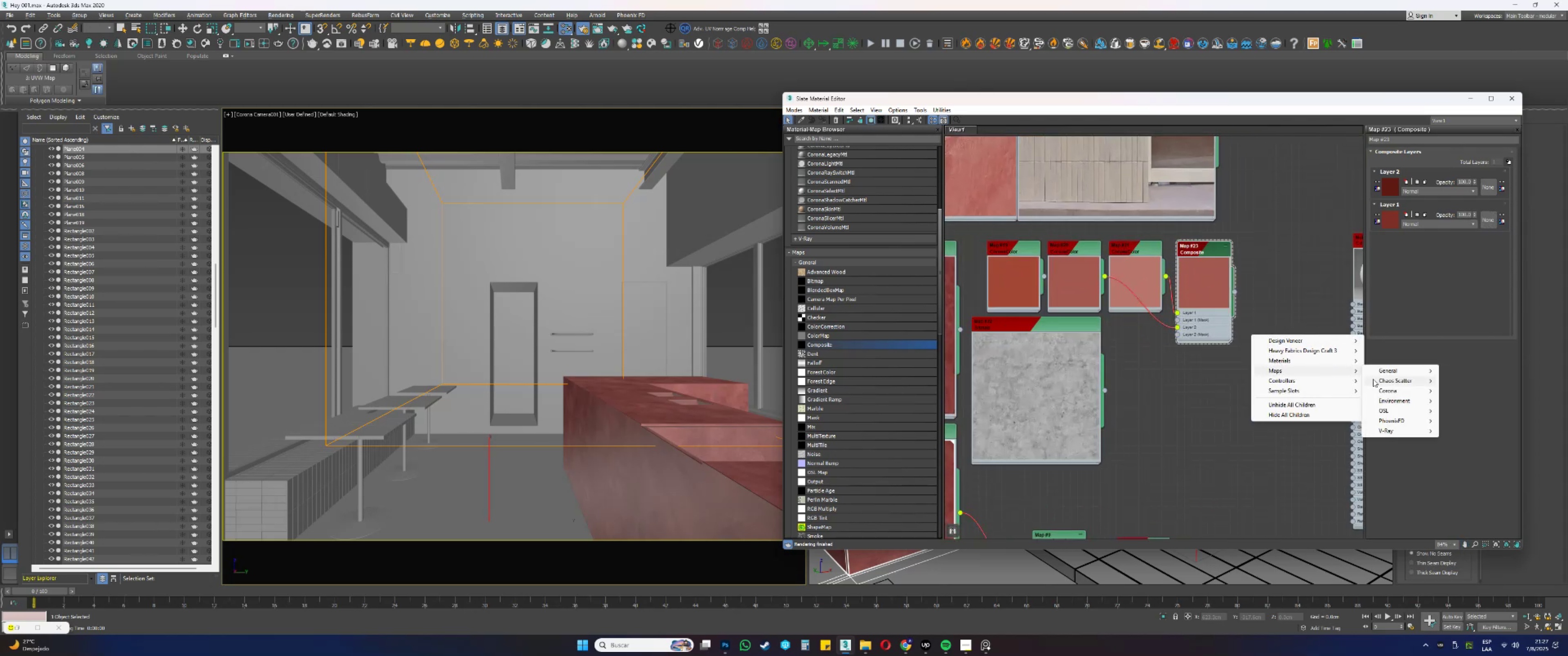 
left_click([1385, 395])
 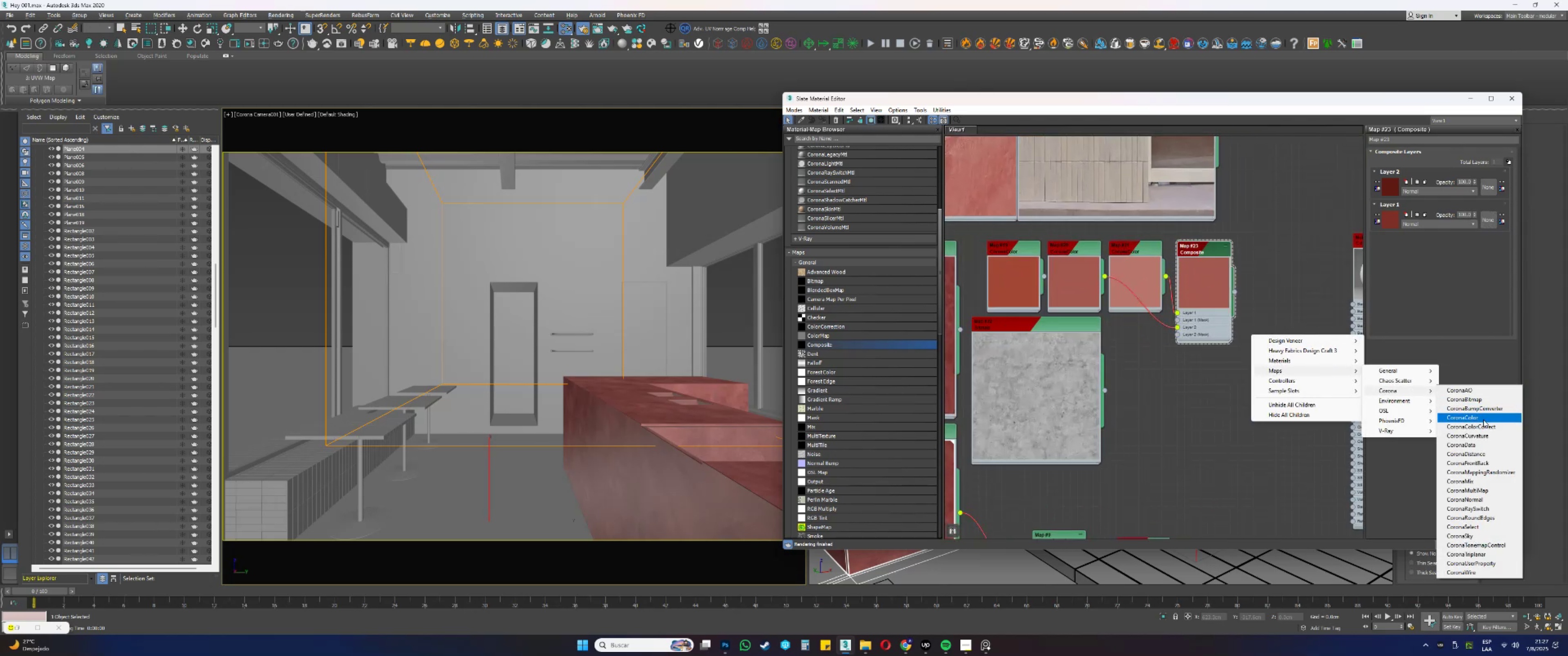 
left_click([1460, 482])
 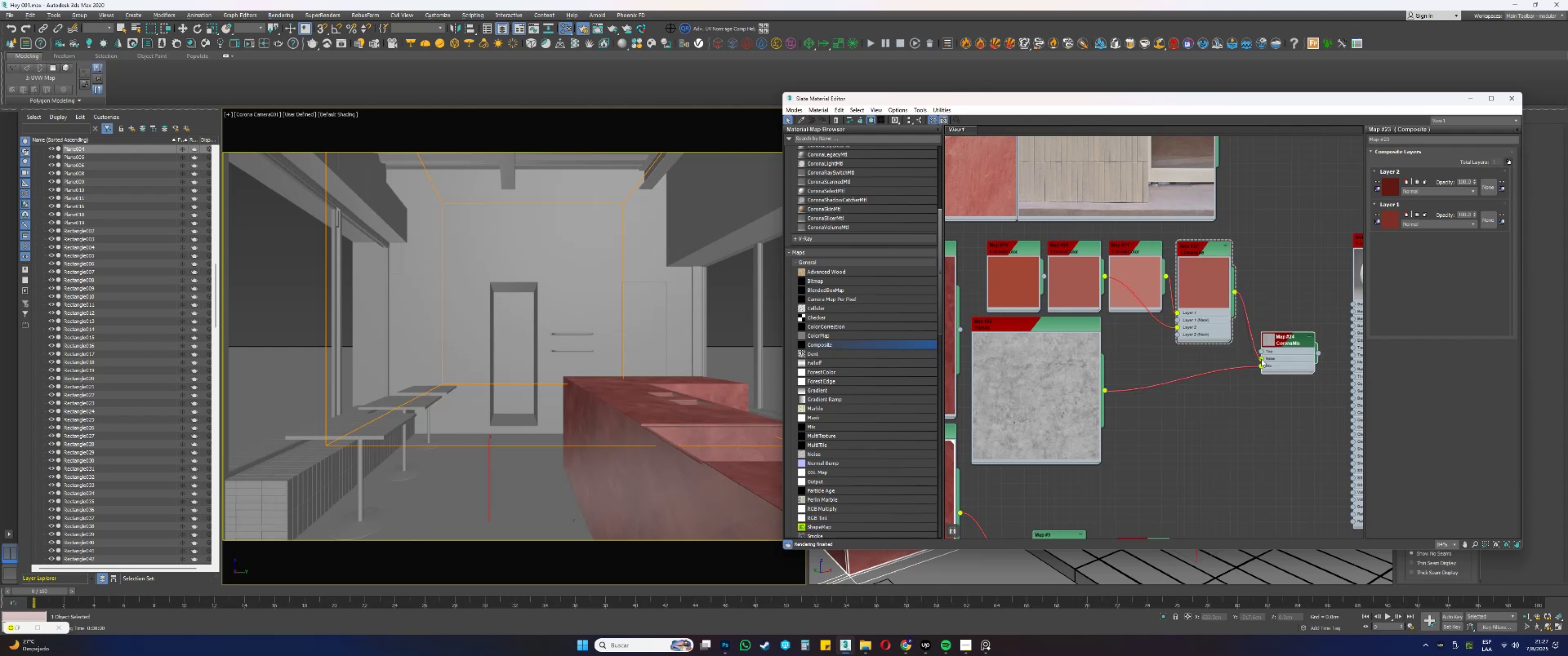 
wait(6.72)
 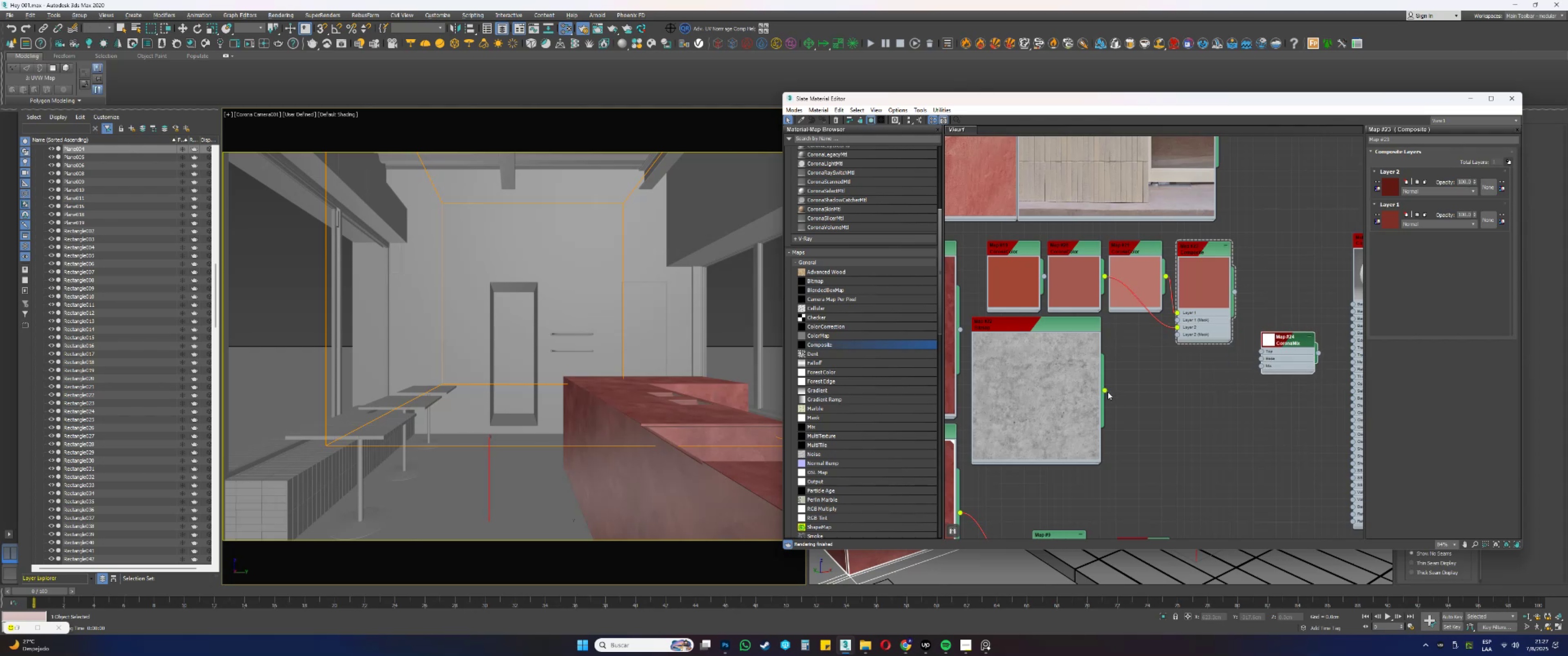 
left_click([989, 644])
 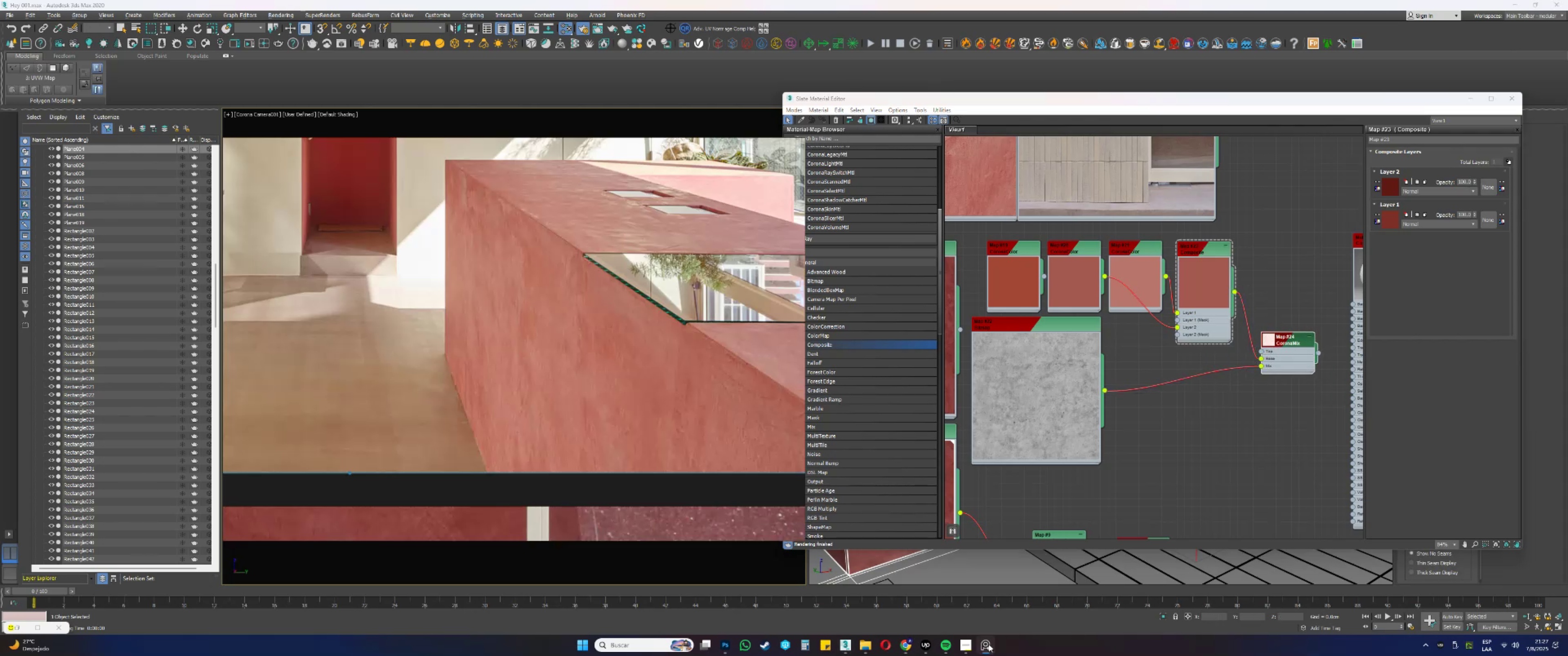 
left_click([988, 644])
 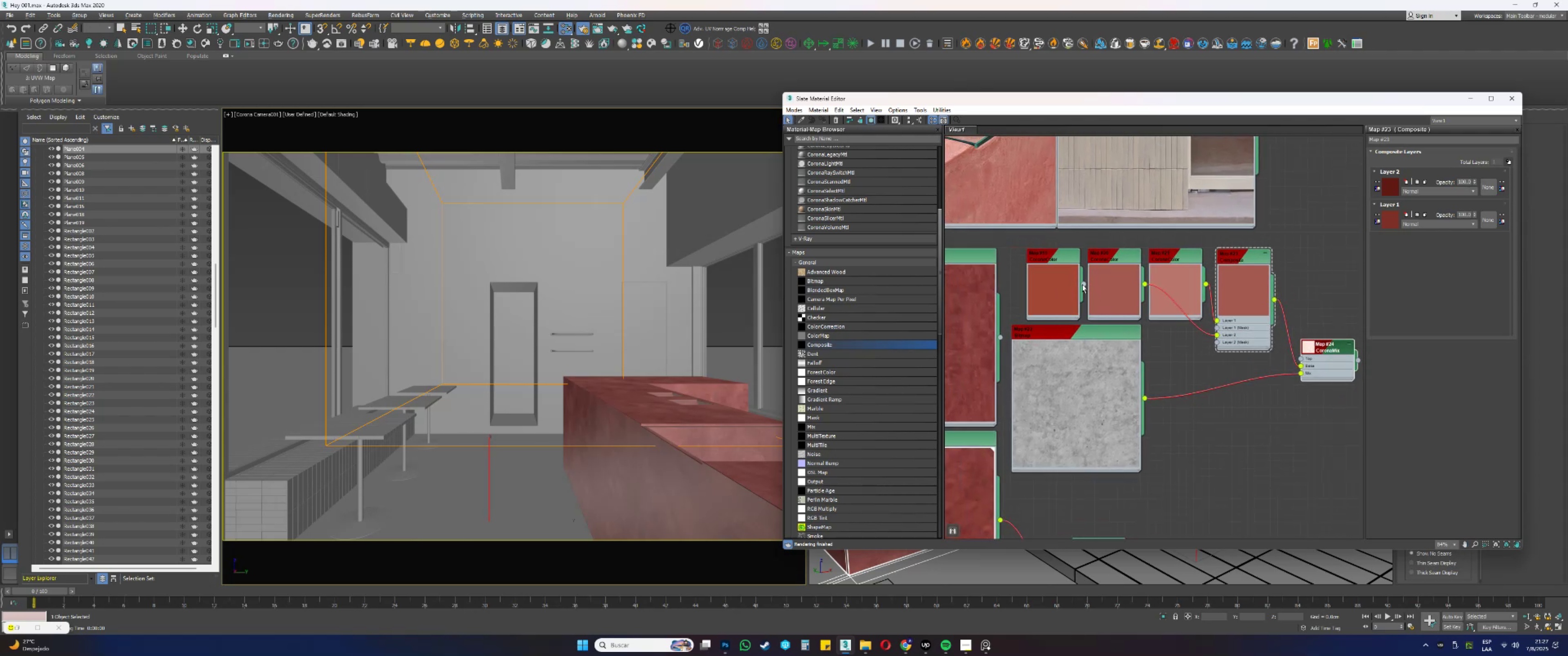 
scroll: coordinate [1158, 355], scroll_direction: up, amount: 9.0
 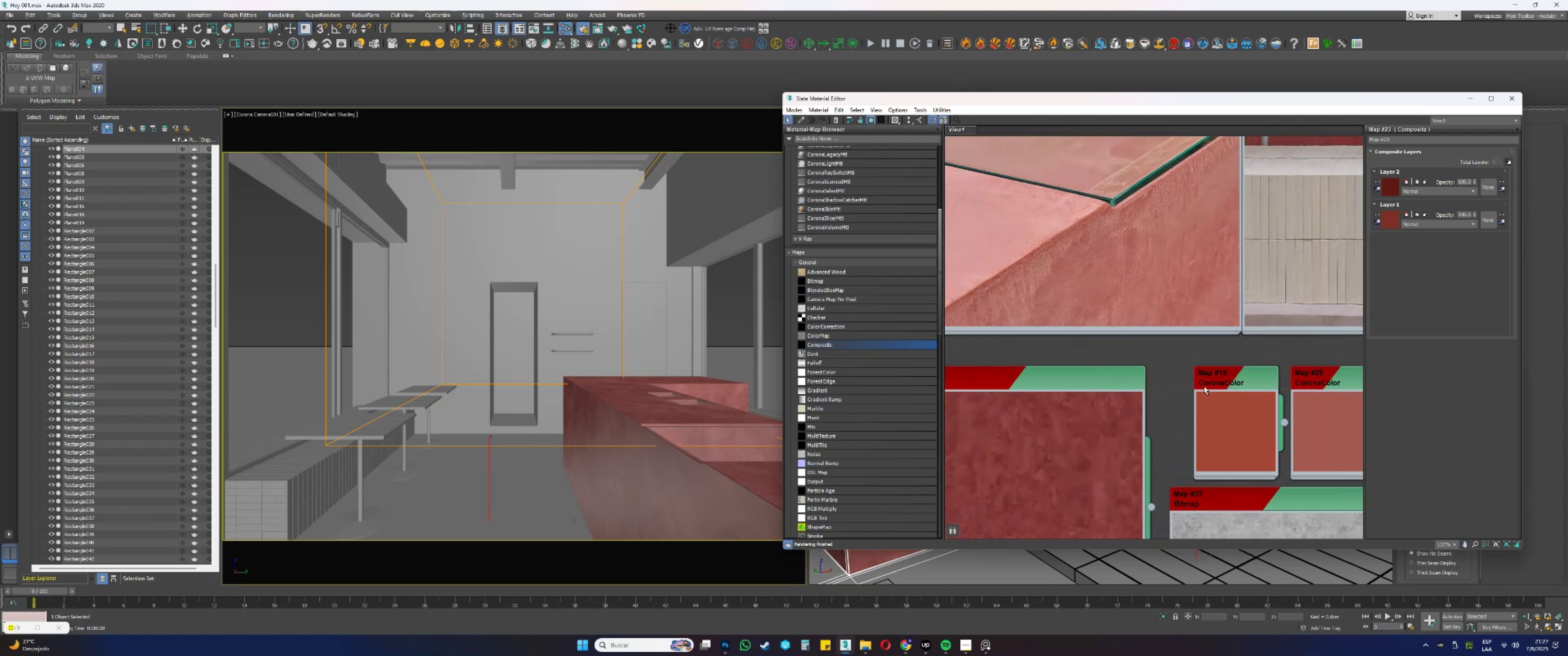 
double_click([1203, 387])
 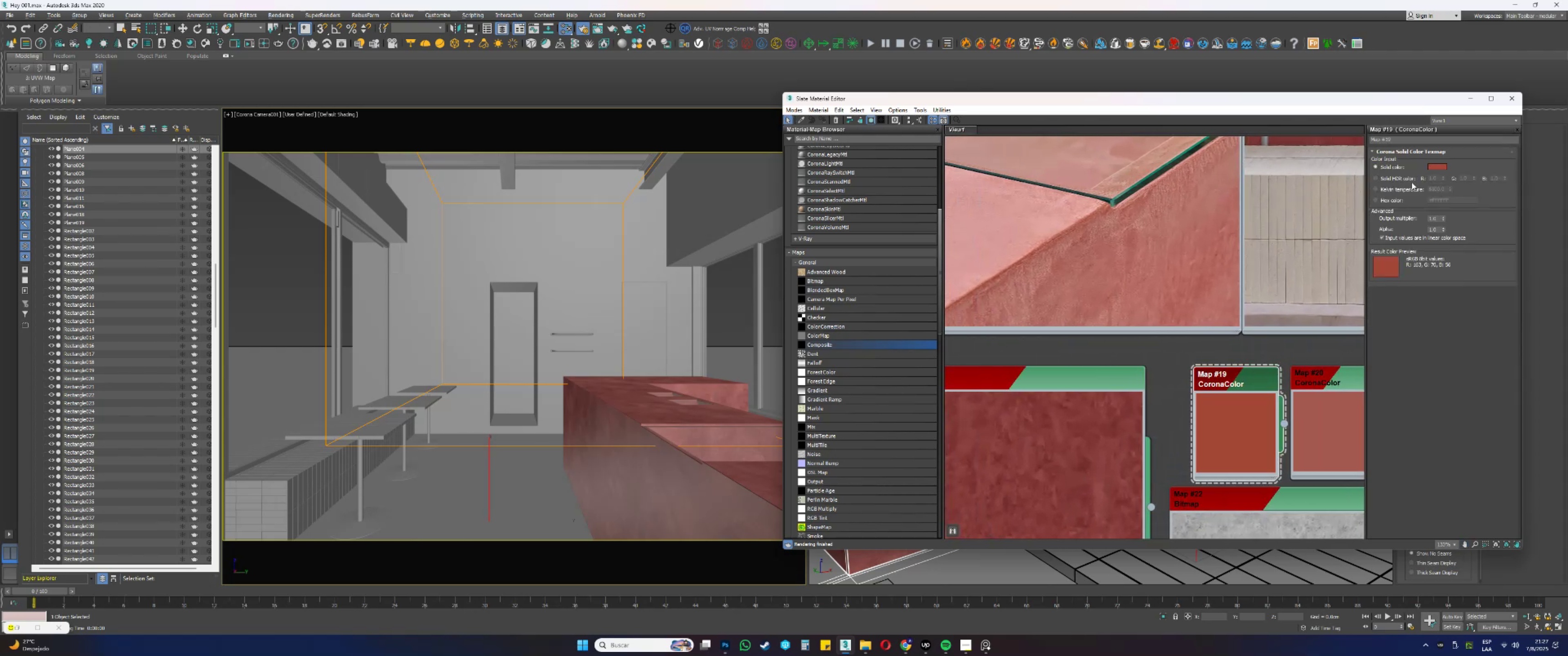 
left_click([1434, 166])
 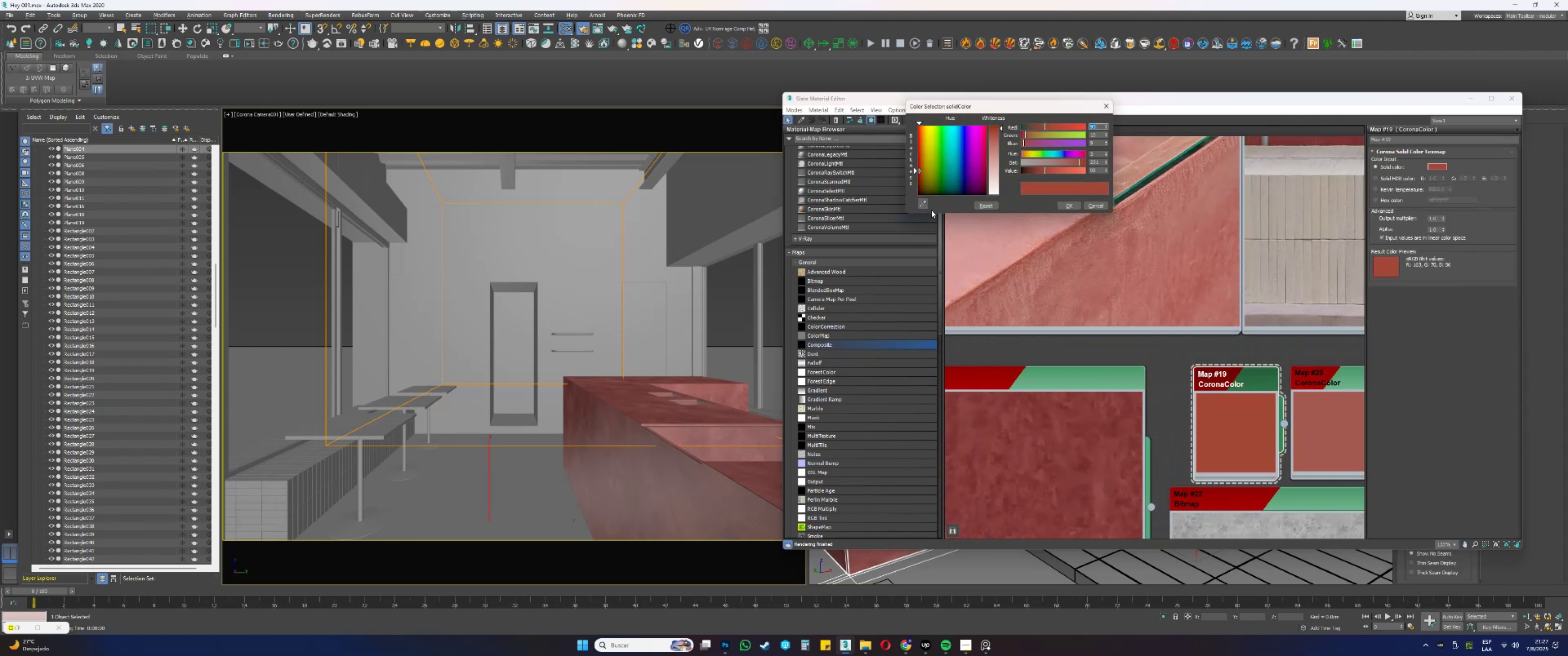 
left_click([925, 202])
 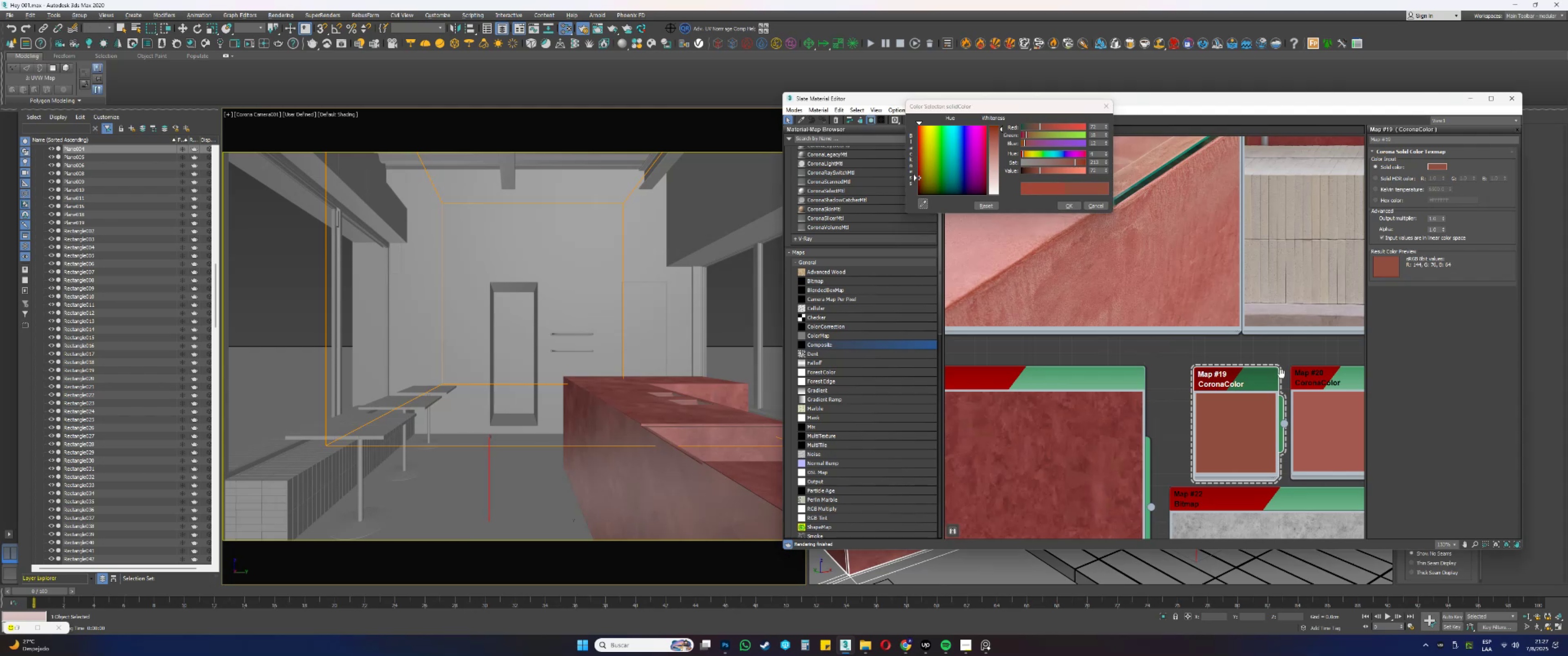 
wait(5.22)
 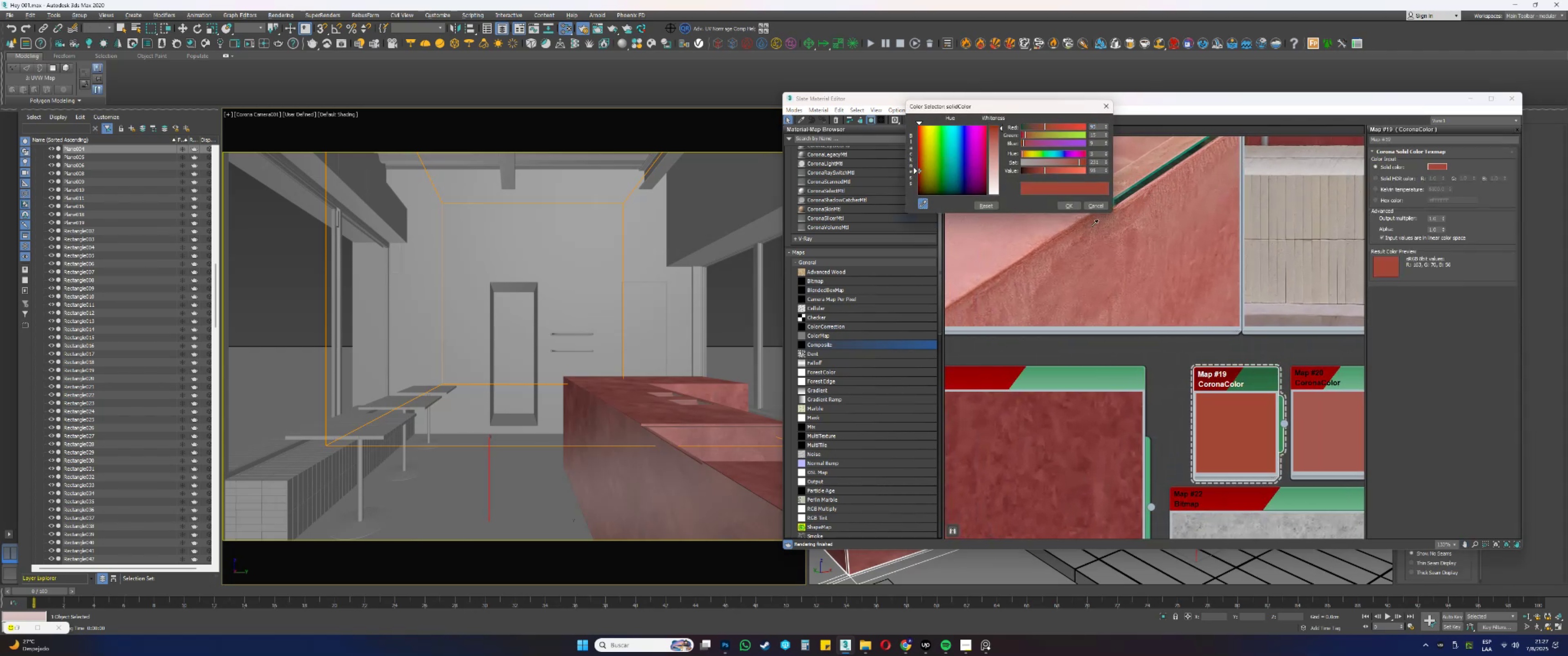 
left_click([1071, 205])
 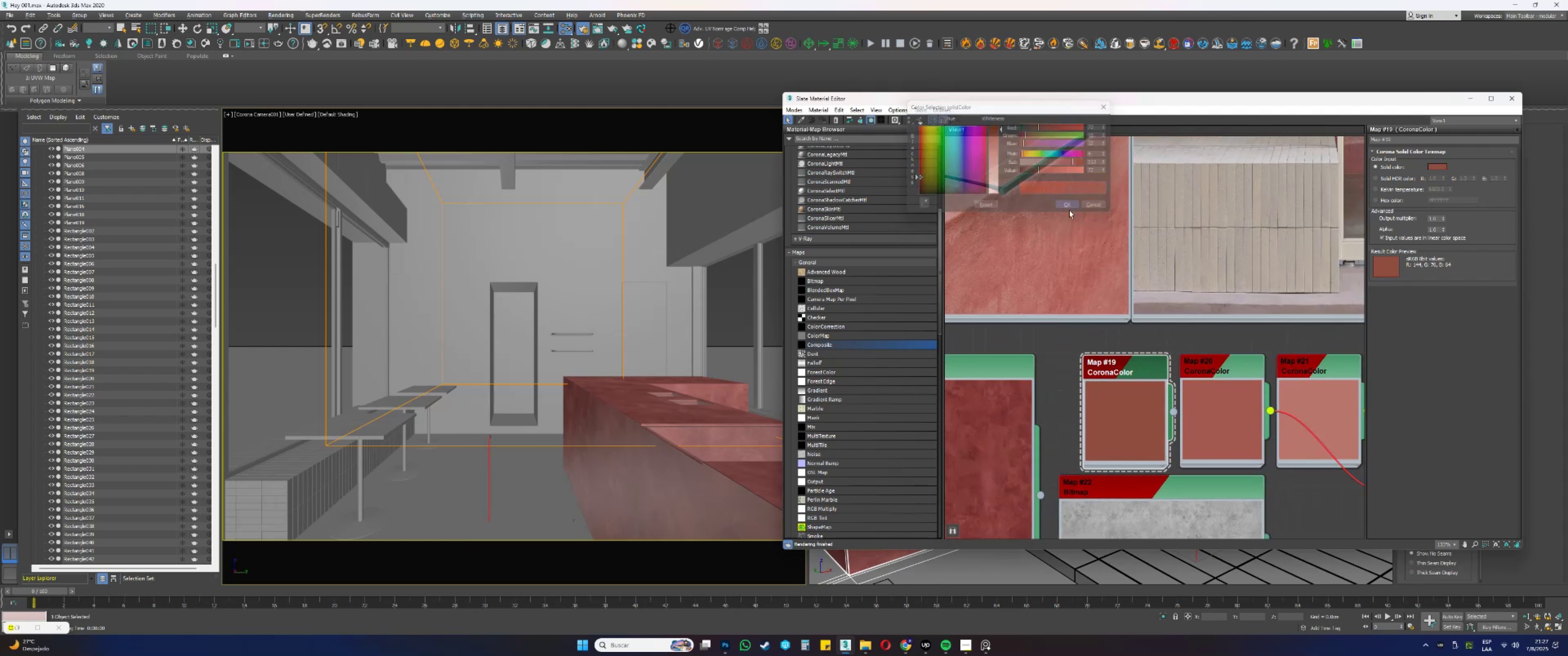 
scroll: coordinate [1026, 333], scroll_direction: down, amount: 6.0
 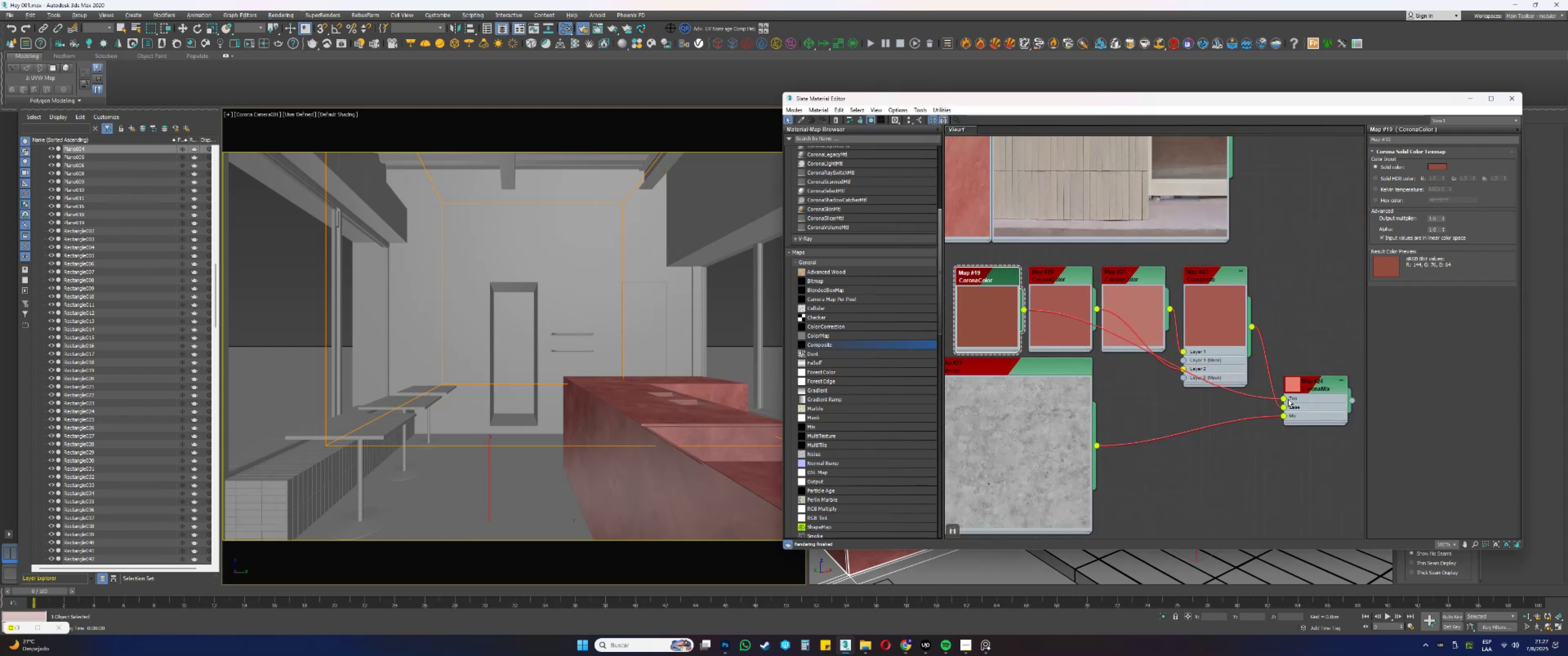 
scroll: coordinate [1178, 344], scroll_direction: up, amount: 3.0
 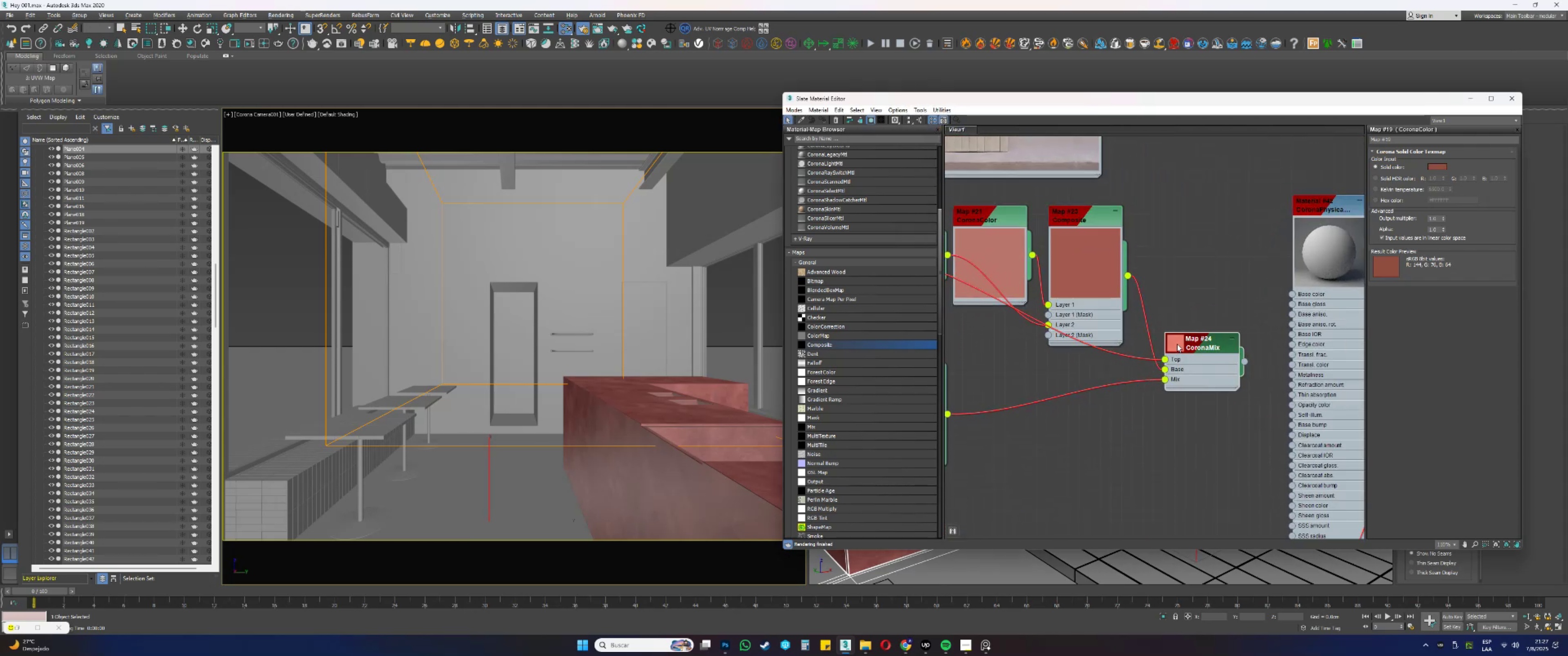 
double_click([1177, 344])
 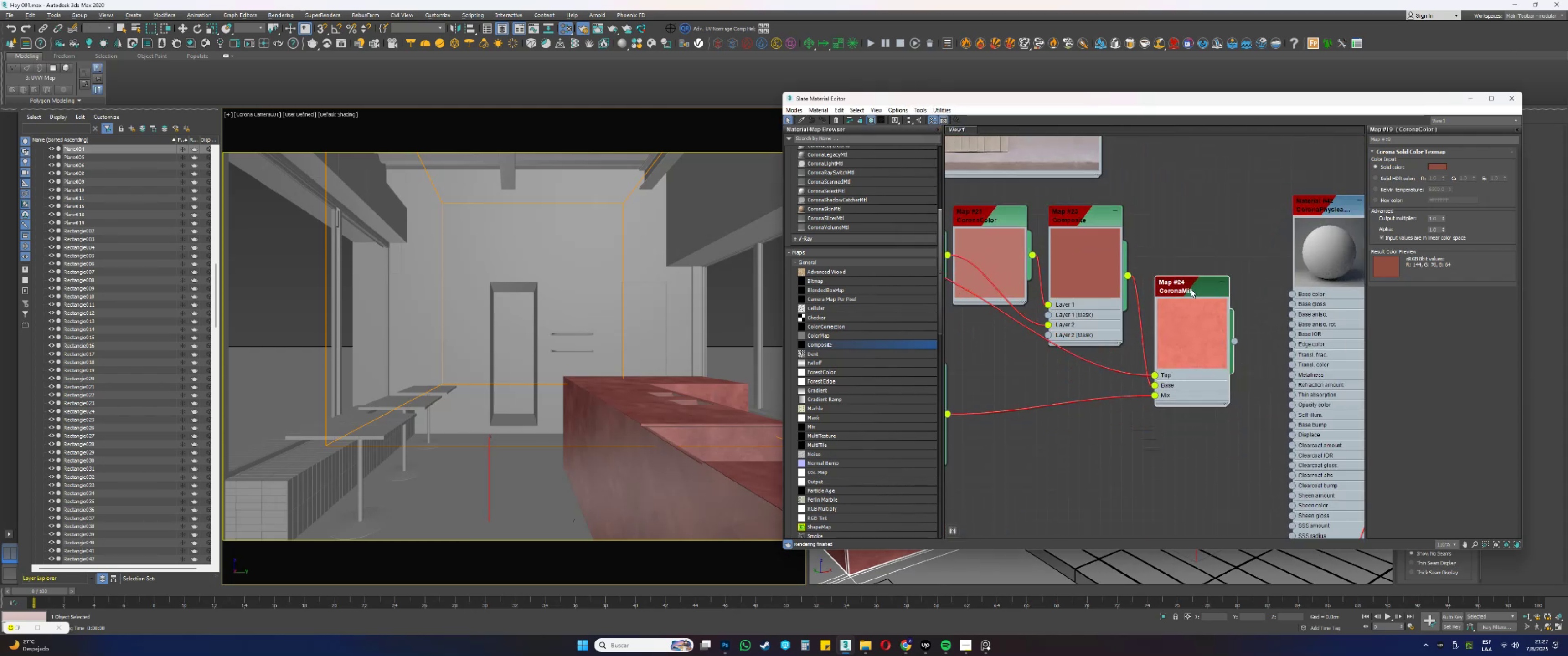 
scroll: coordinate [1265, 343], scroll_direction: down, amount: 11.0
 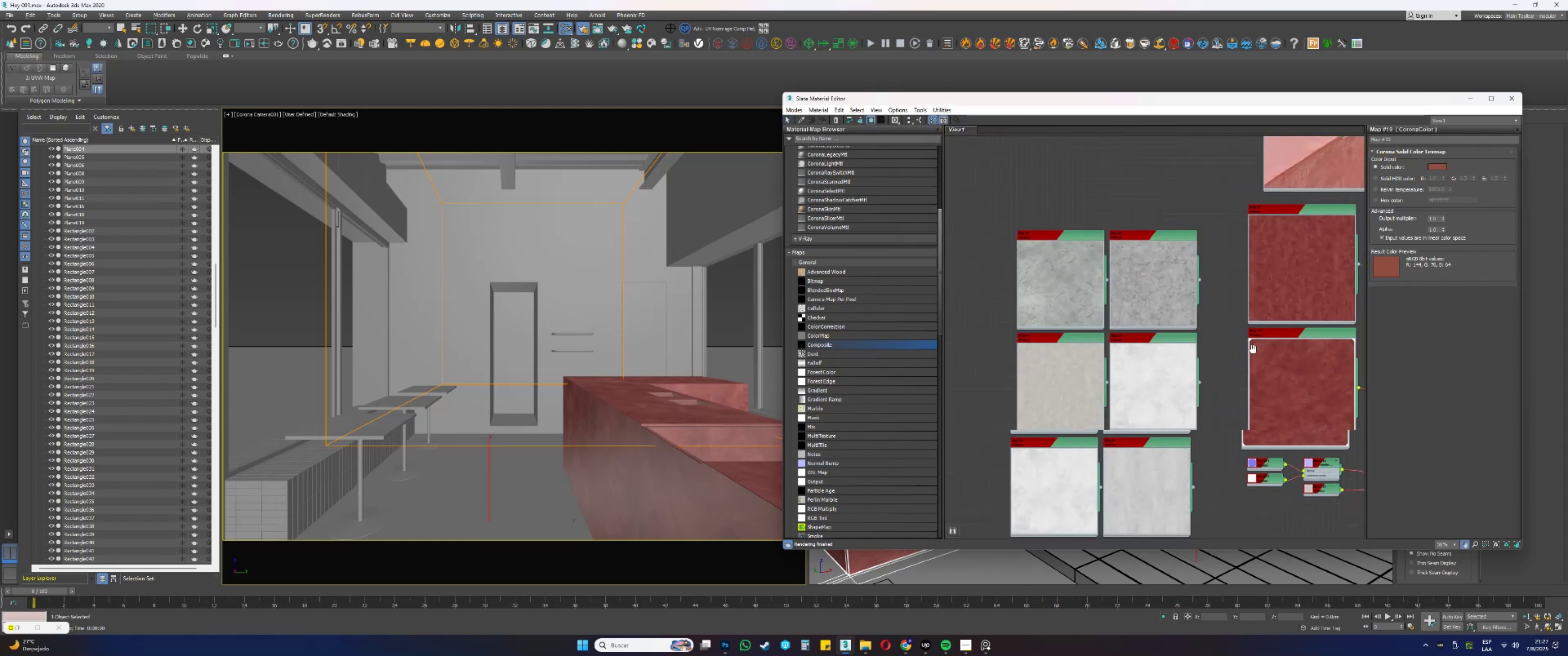 
scroll: coordinate [1109, 365], scroll_direction: up, amount: 3.0
 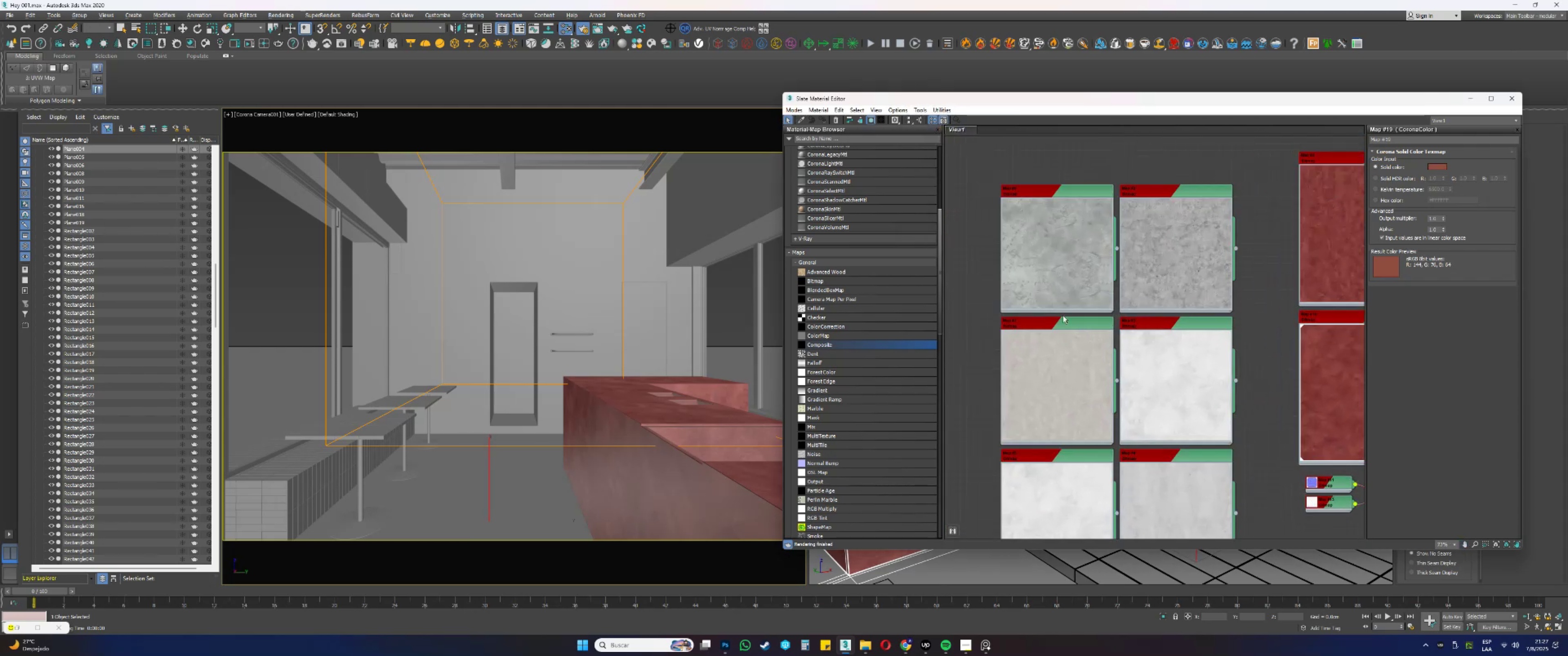 
scroll: coordinate [1112, 374], scroll_direction: down, amount: 5.0
 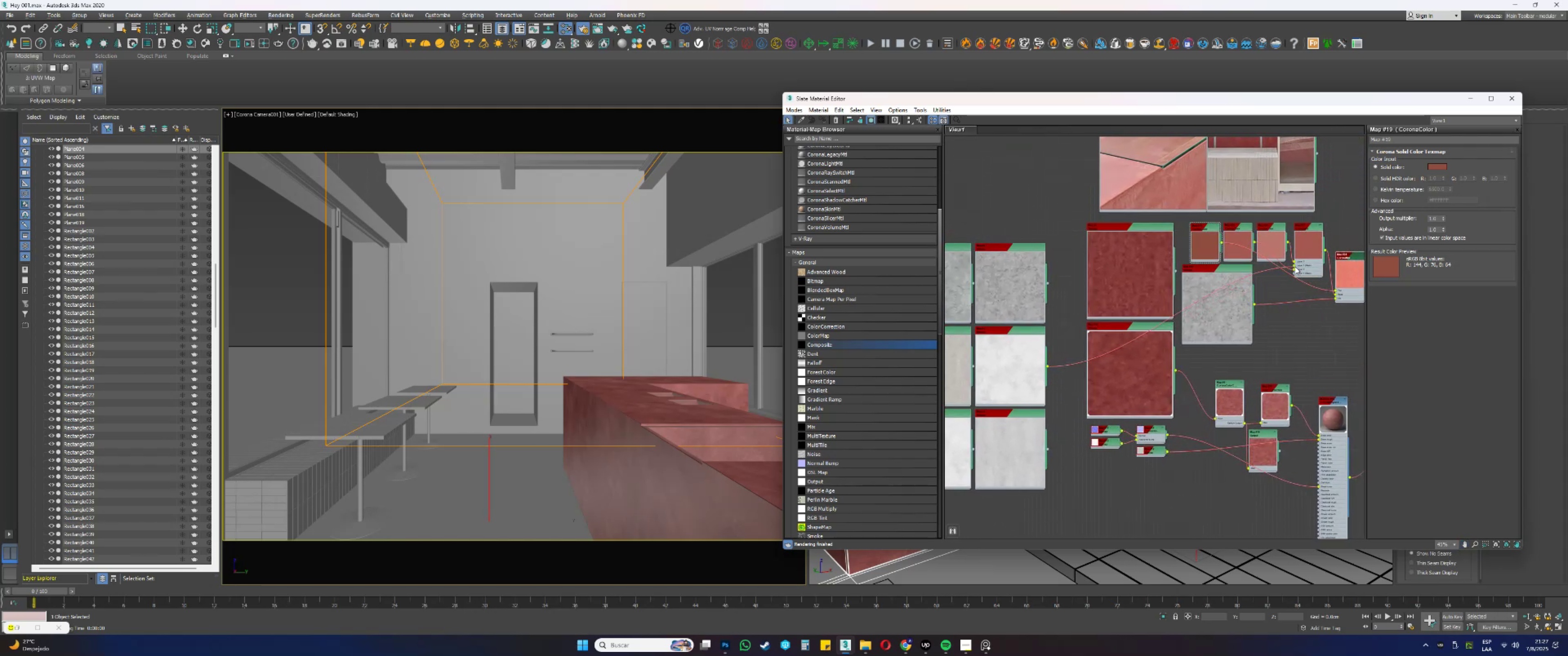 
wait(5.42)
 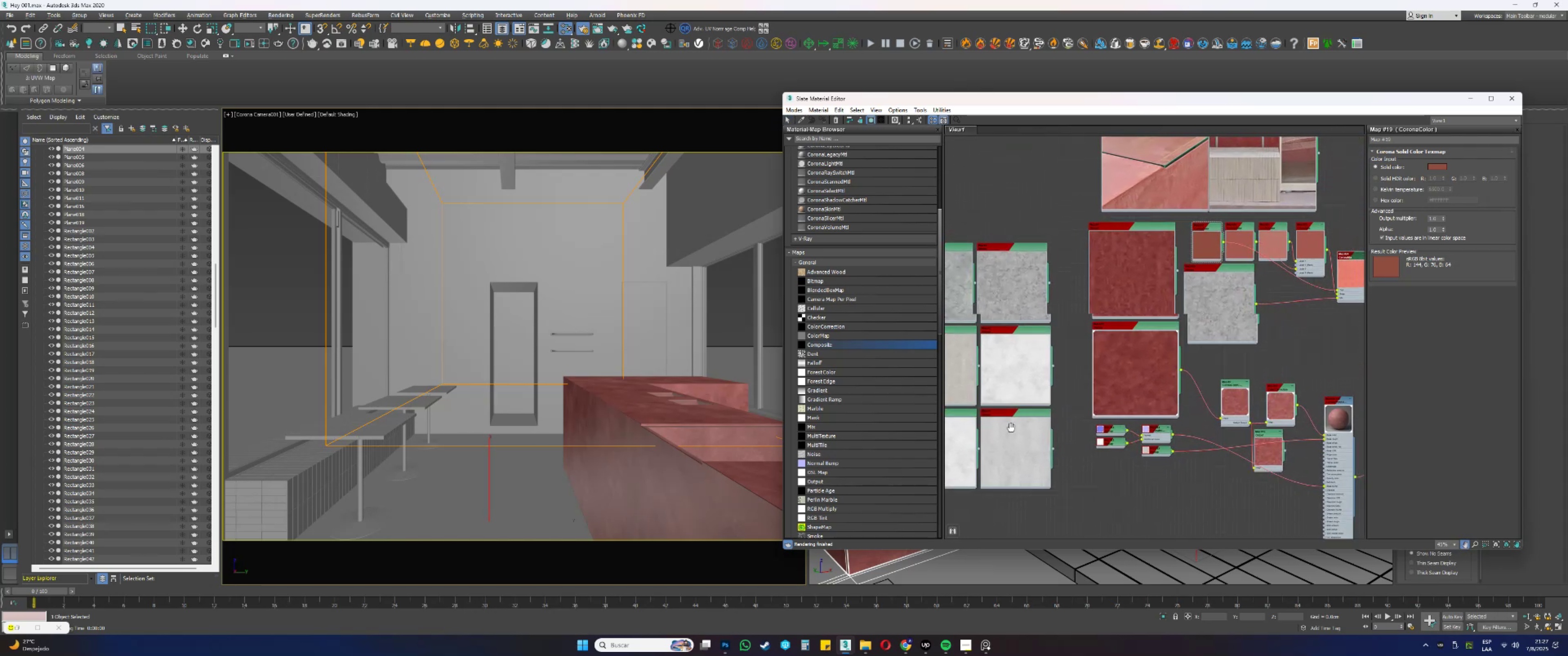 
scroll: coordinate [1310, 277], scroll_direction: up, amount: 22.0
 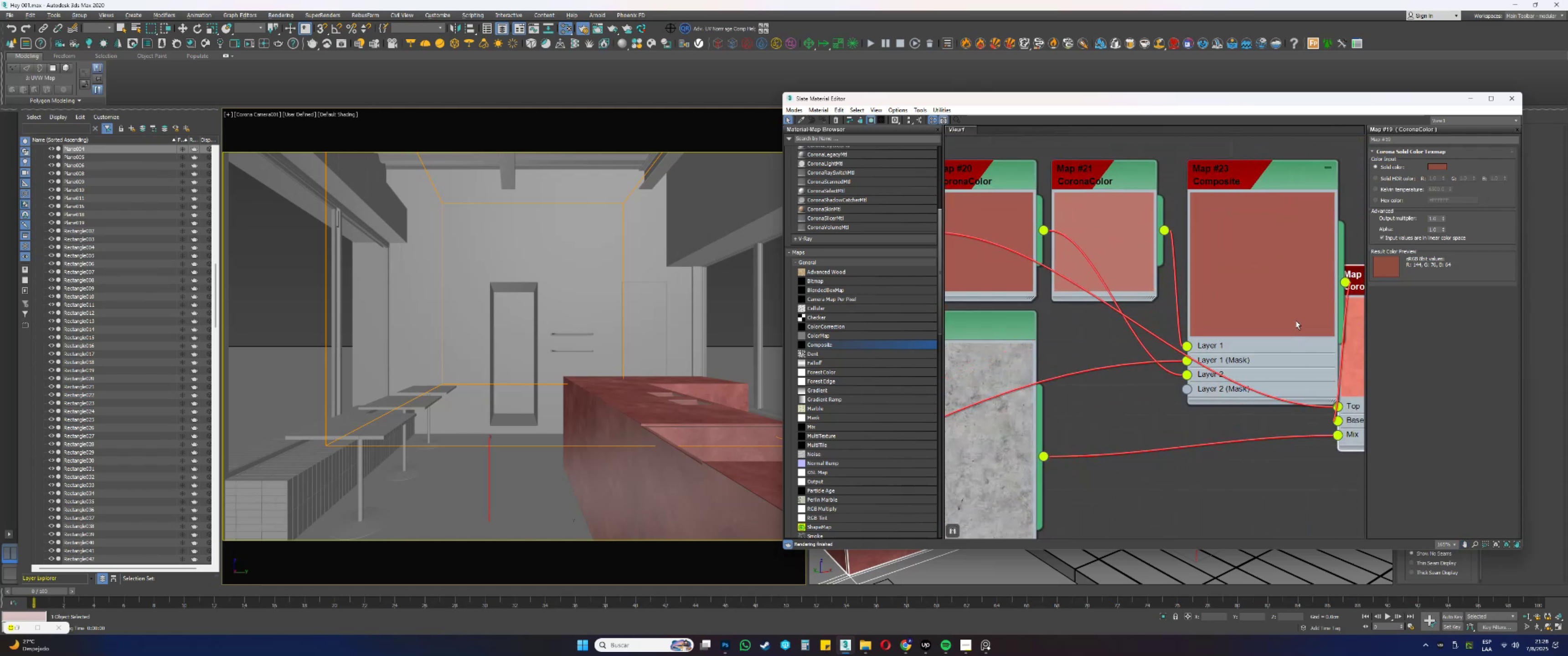 
scroll: coordinate [1216, 348], scroll_direction: down, amount: 13.0
 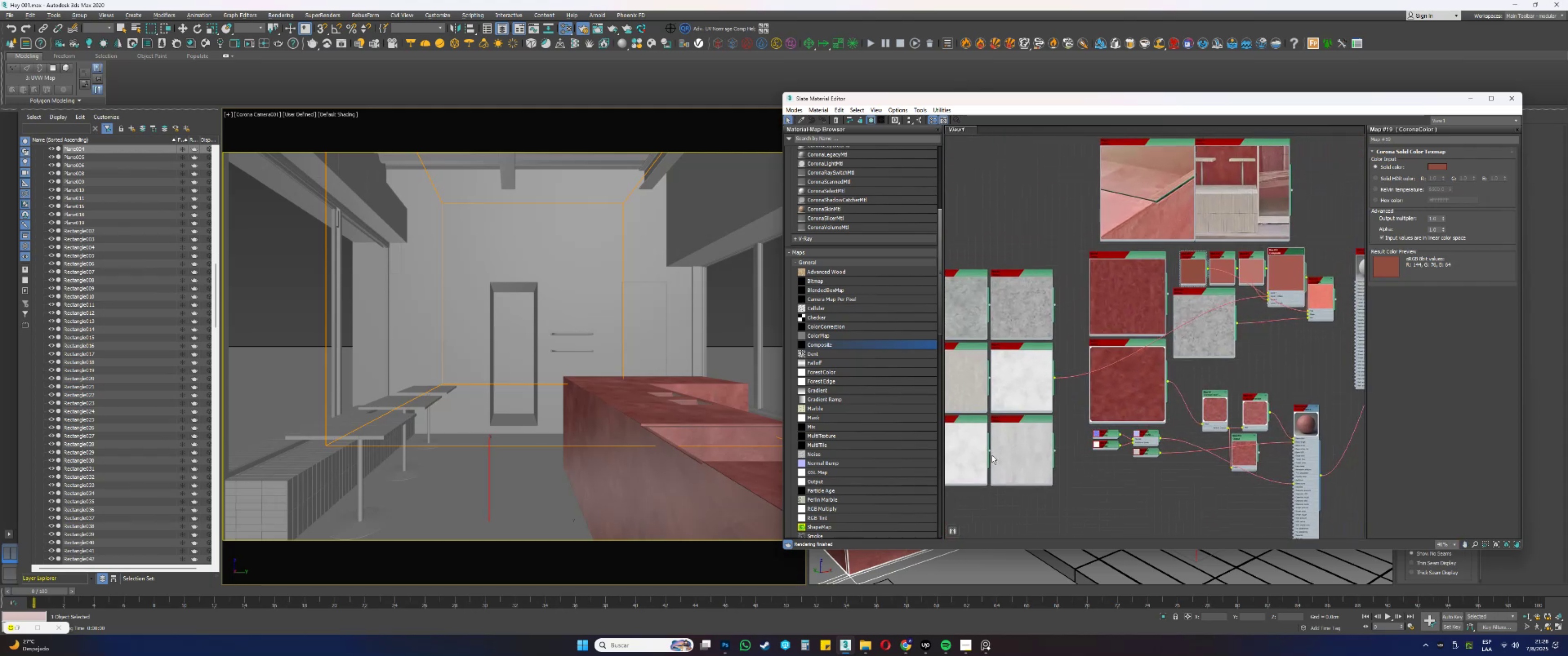 
scroll: coordinate [1052, 456], scroll_direction: up, amount: 17.0
 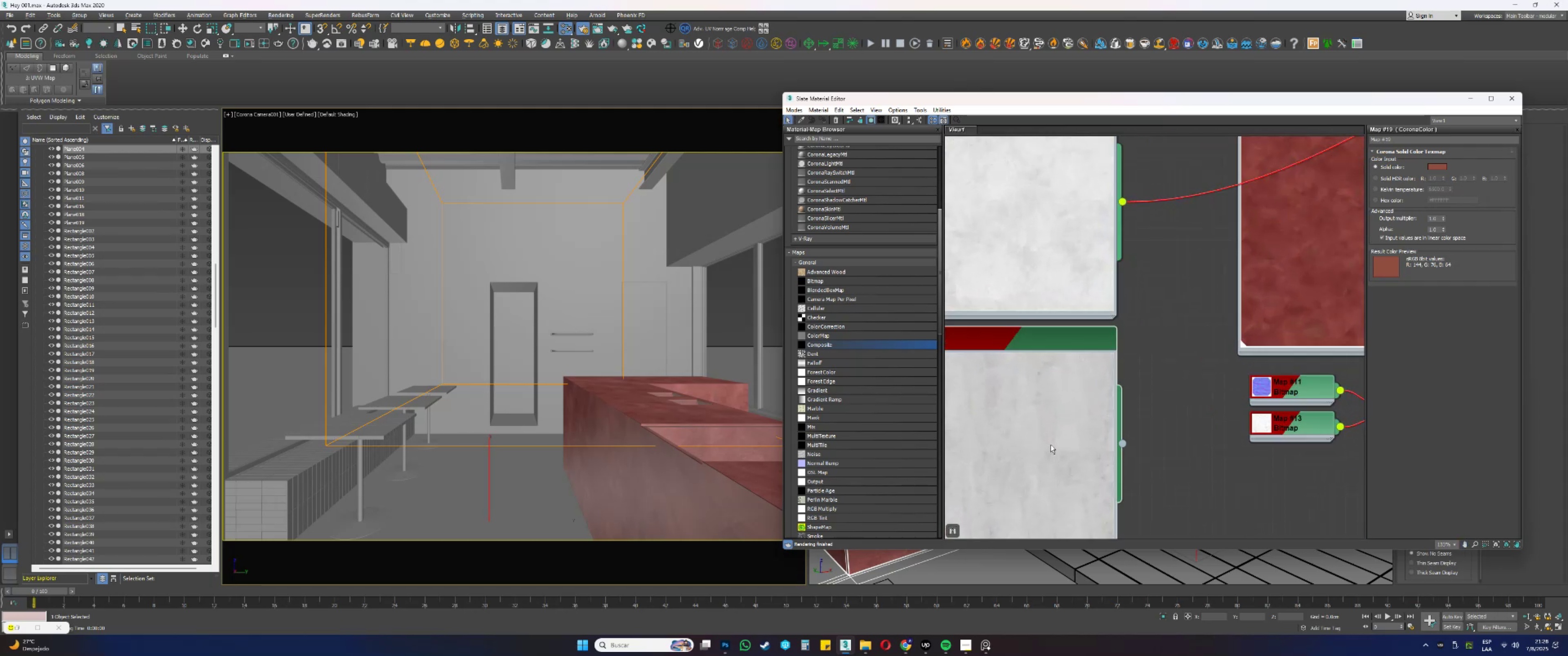 
scroll: coordinate [1013, 467], scroll_direction: down, amount: 16.0
 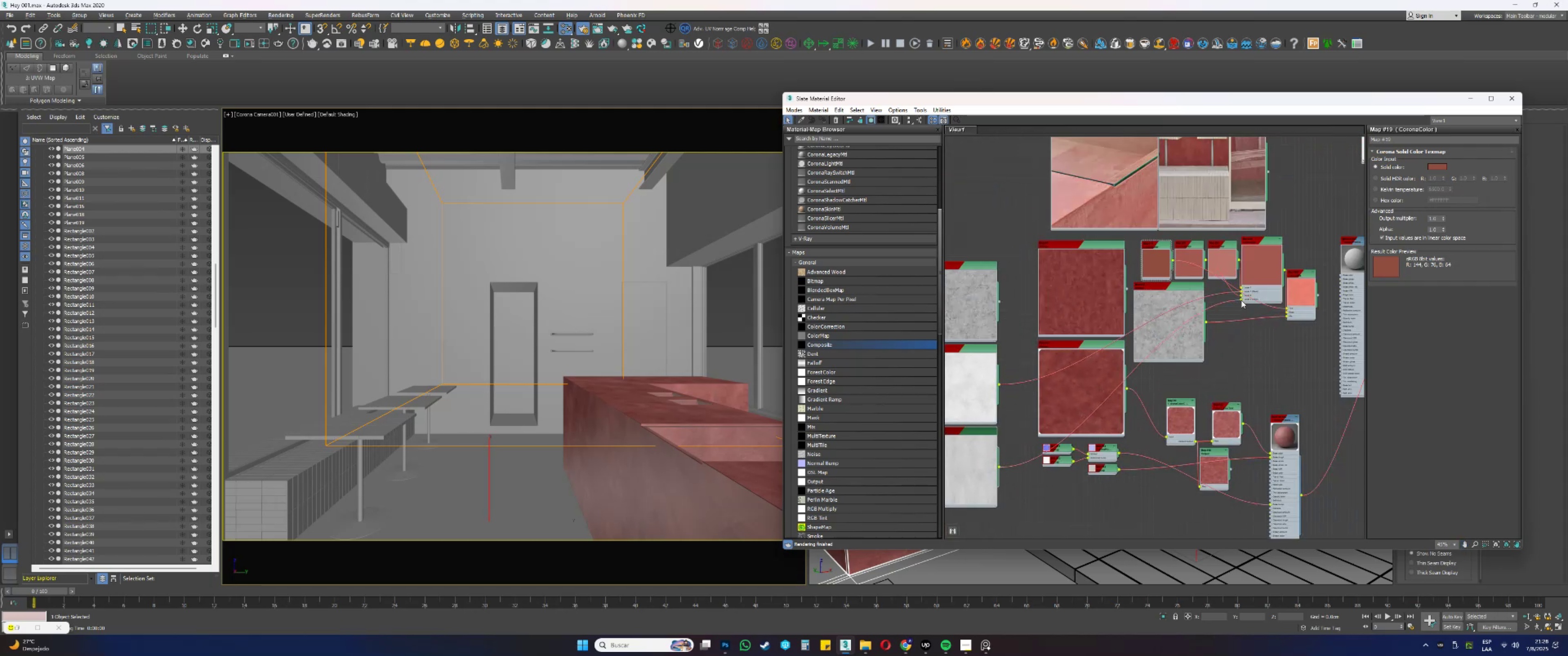 
scroll: coordinate [1301, 291], scroll_direction: up, amount: 18.0
 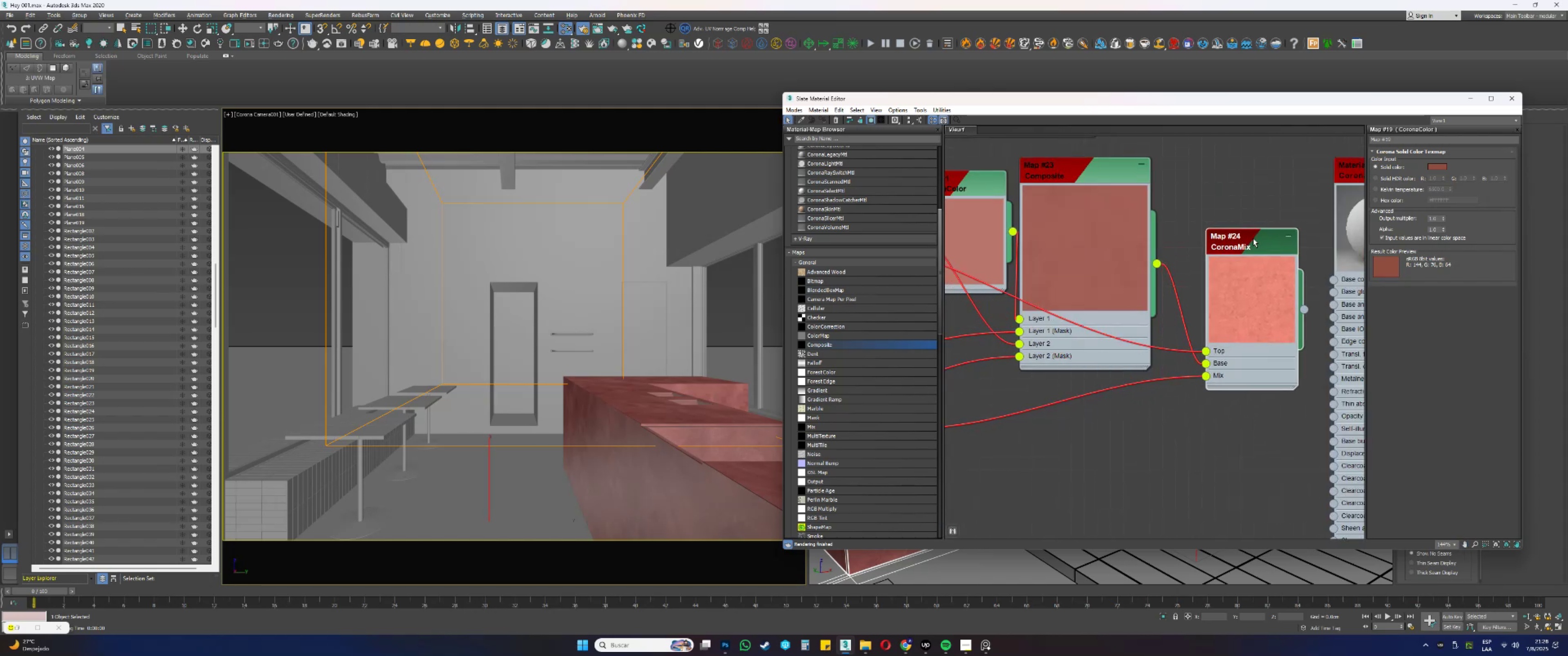 
scroll: coordinate [1217, 255], scroll_direction: down, amount: 2.0
 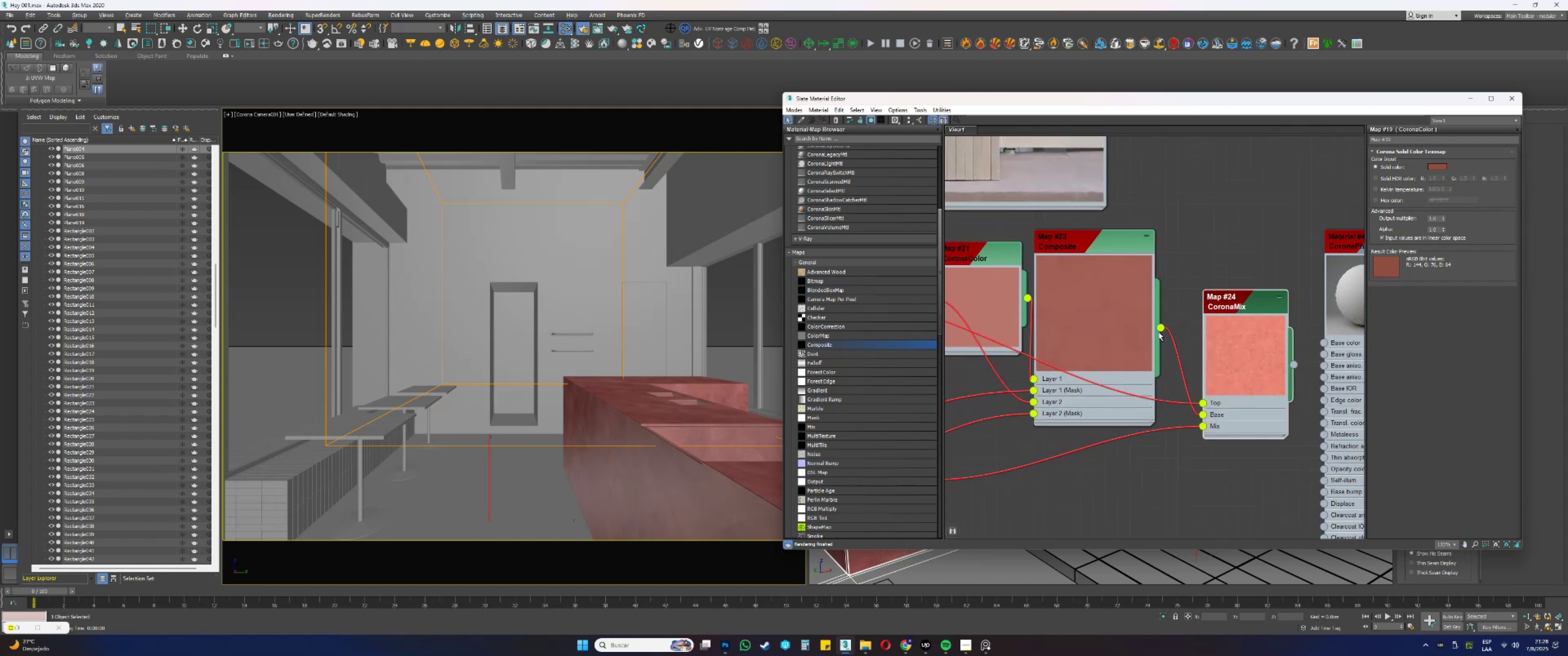 
scroll: coordinate [1224, 364], scroll_direction: up, amount: 8.0
 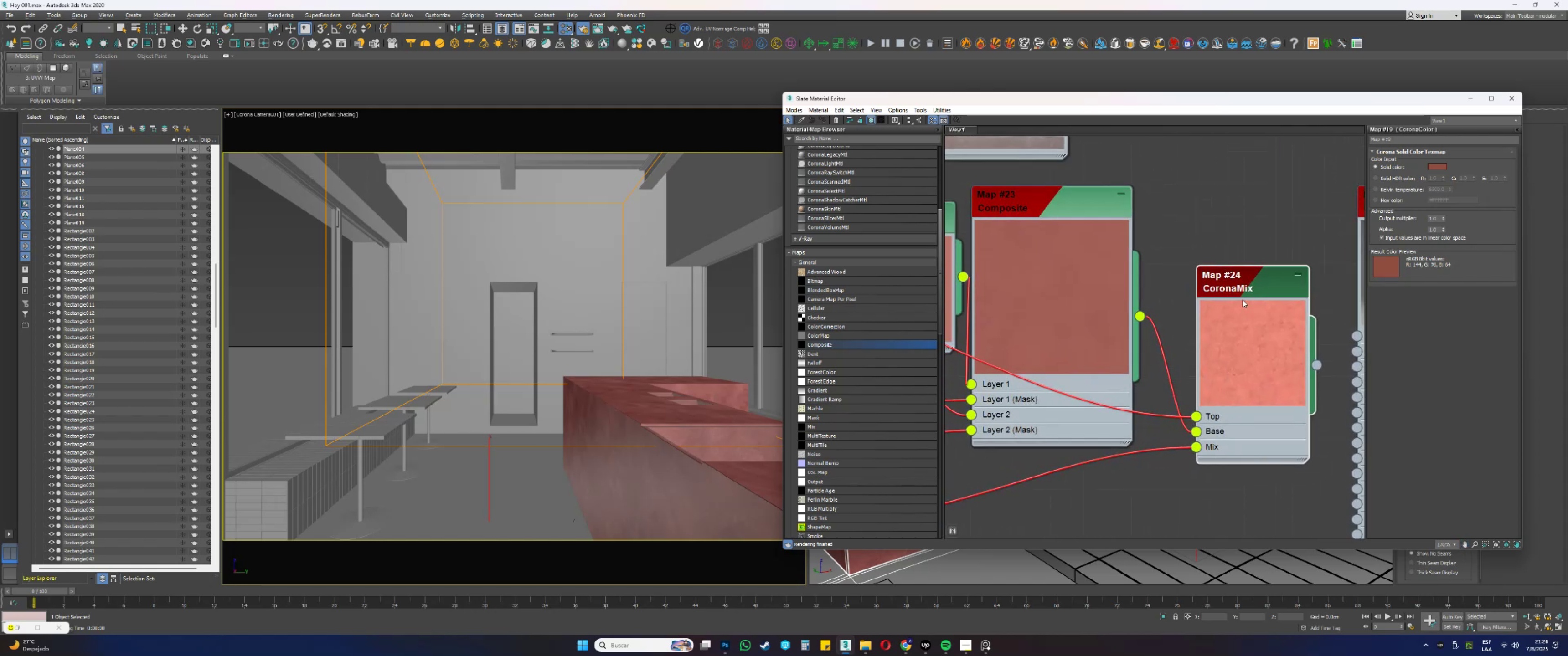 
double_click([1238, 287])
 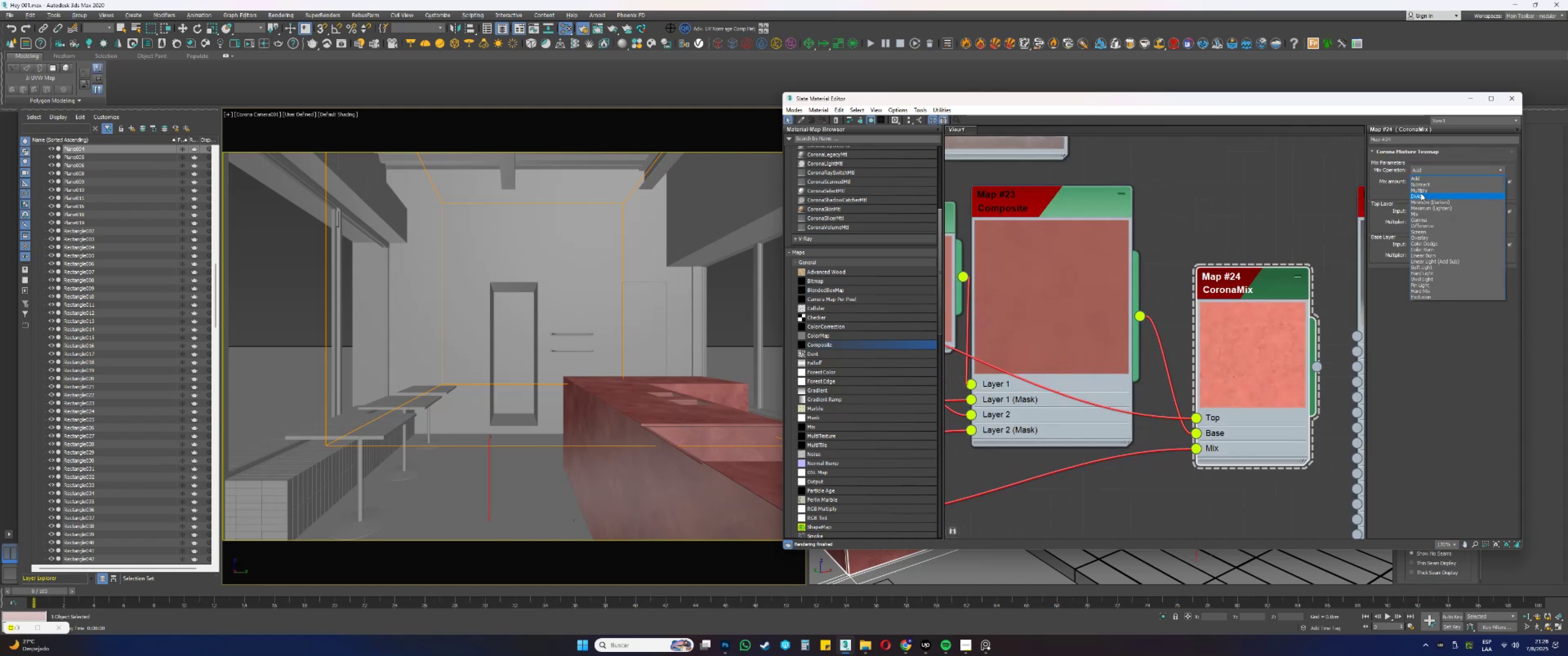 
left_click([1421, 188])
 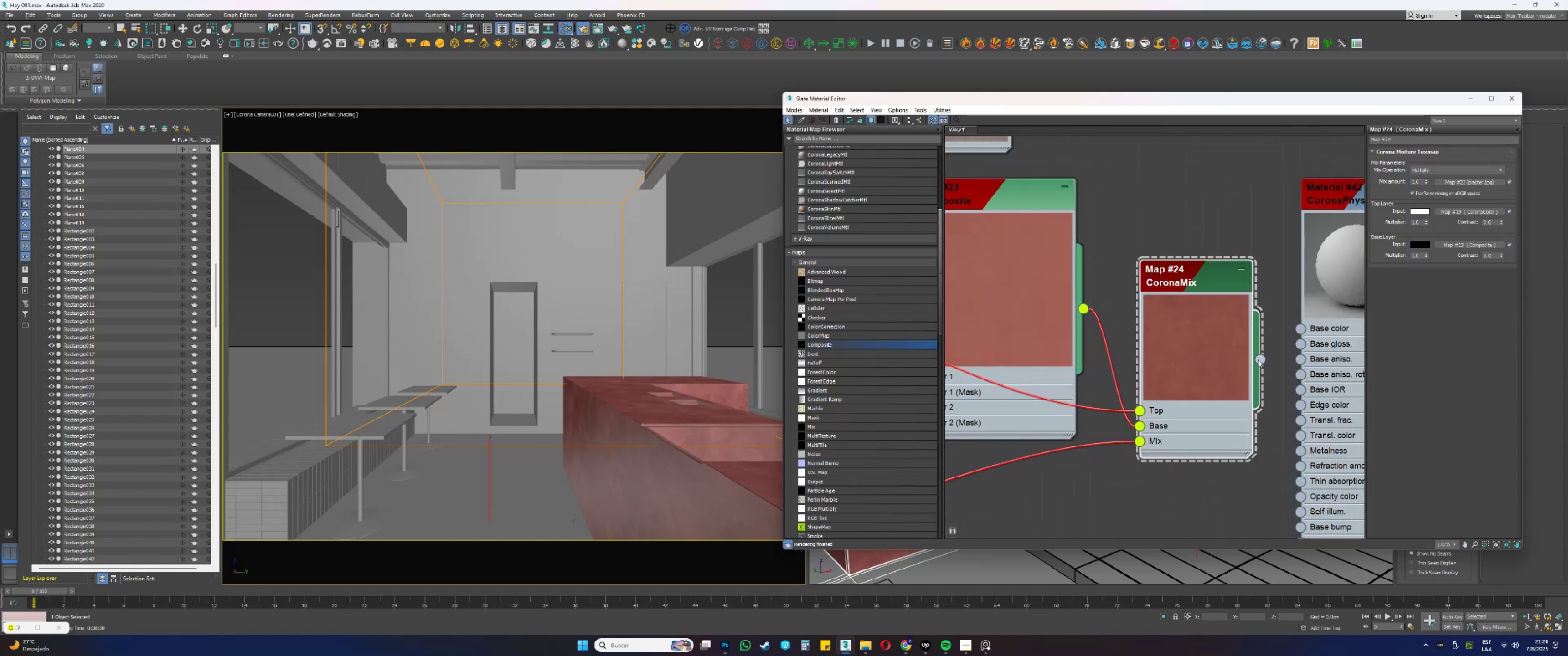 
scroll: coordinate [1222, 324], scroll_direction: down, amount: 16.0
 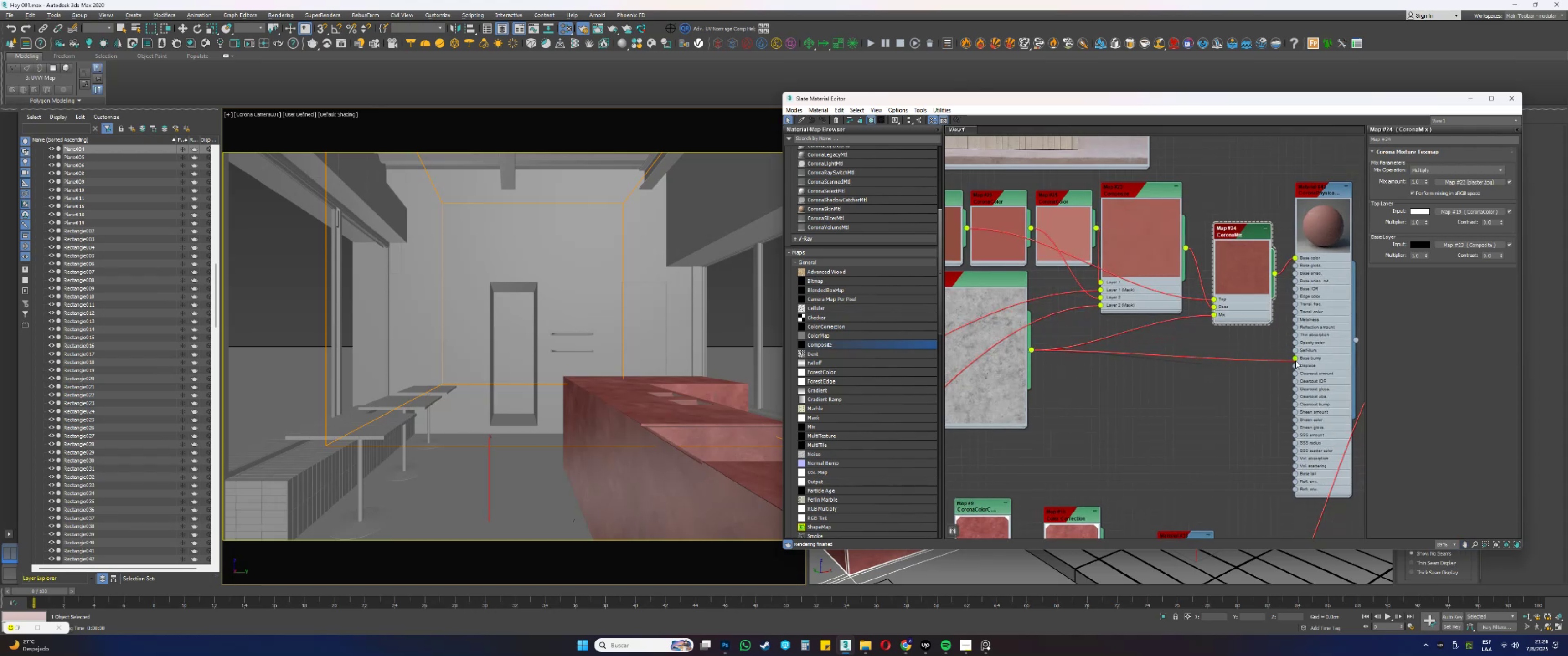 
double_click([1317, 190])
 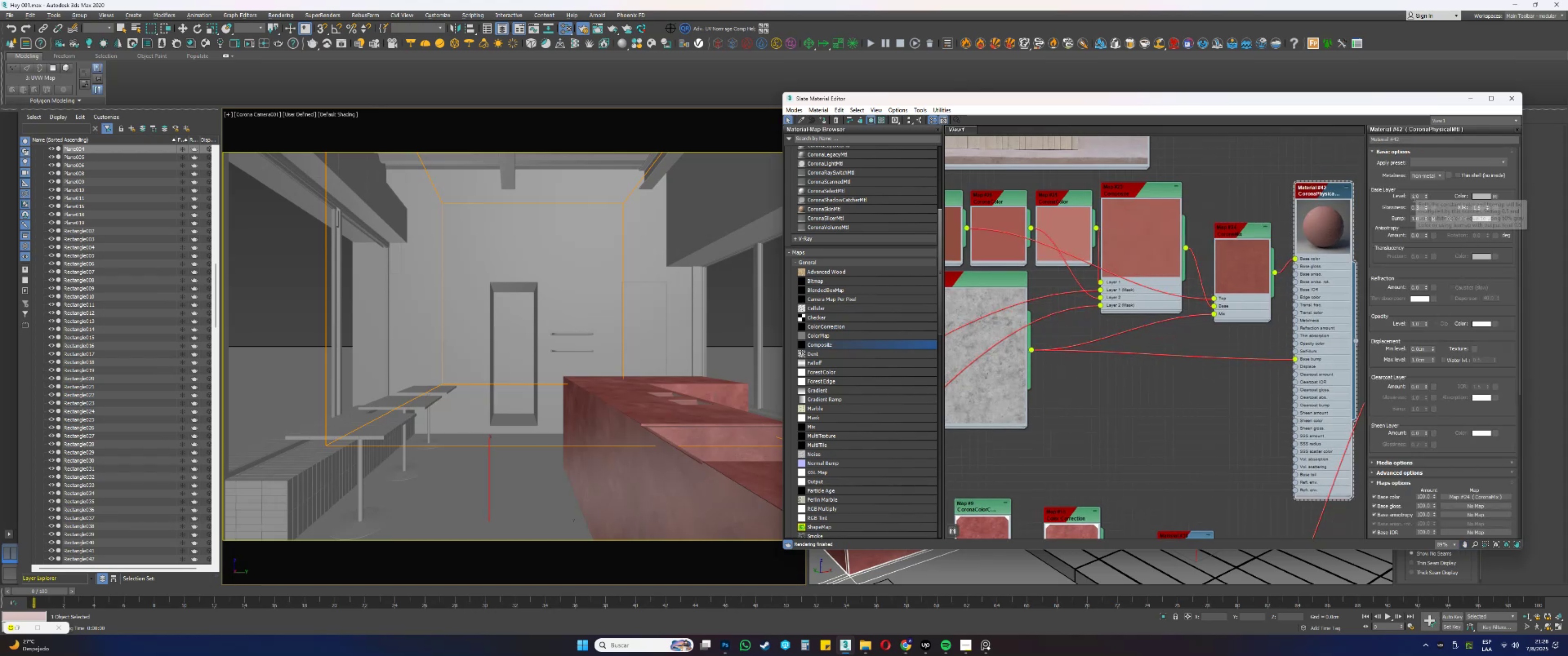 
left_click([1416, 218])
 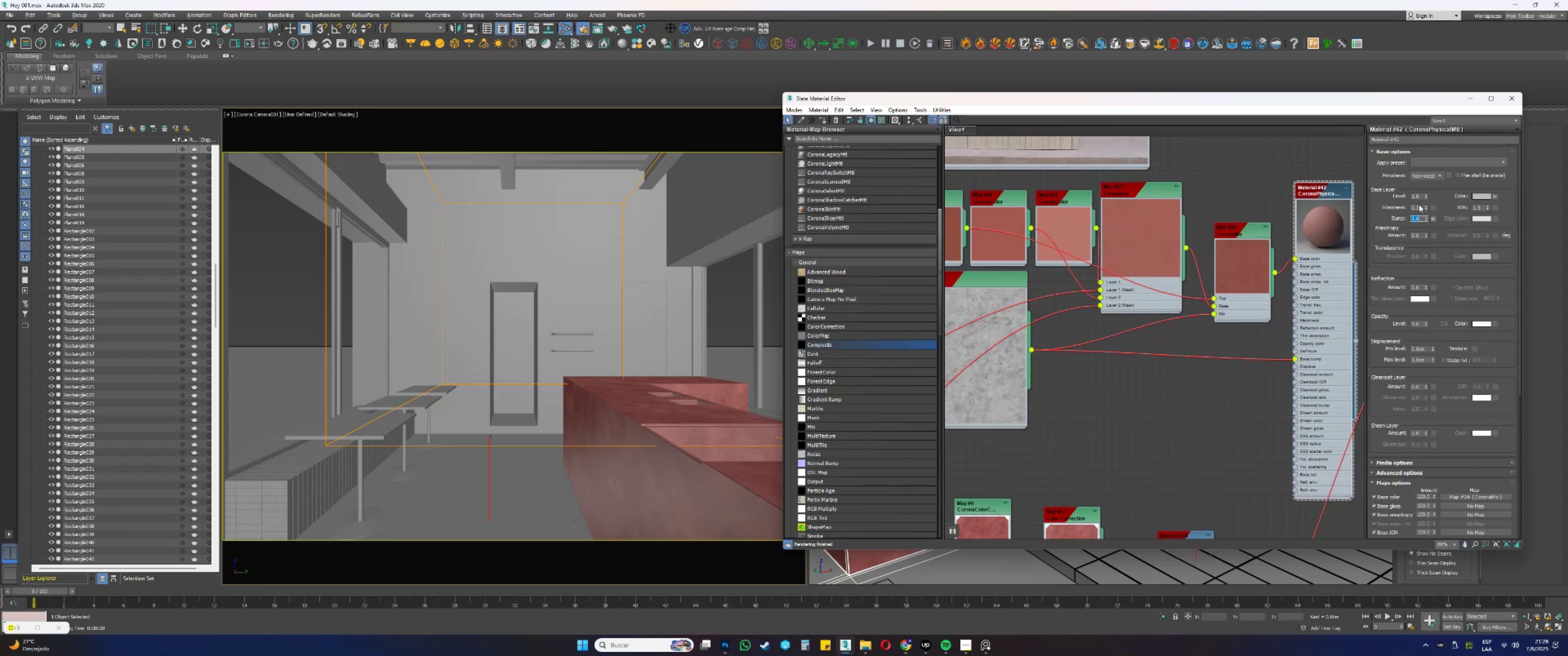 
key(NumpadDecimal)
 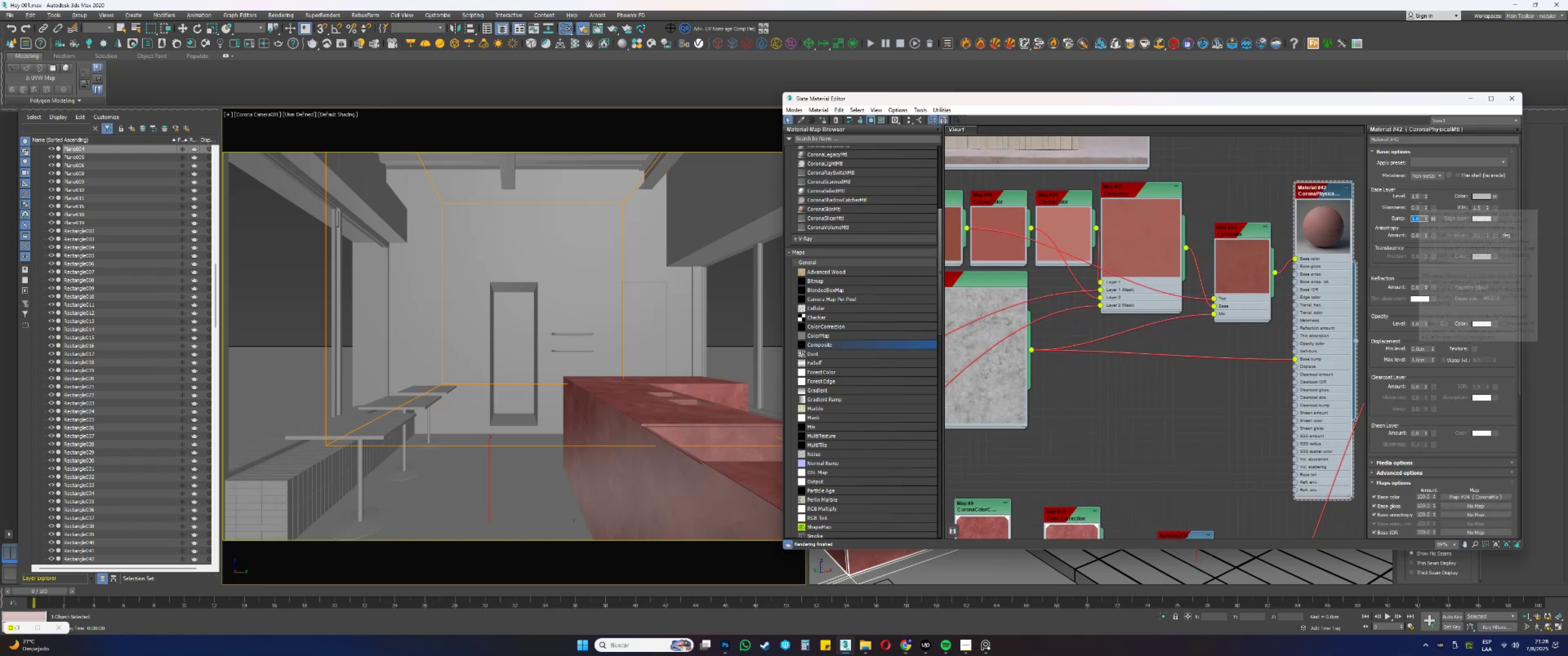 
key(Numpad1)
 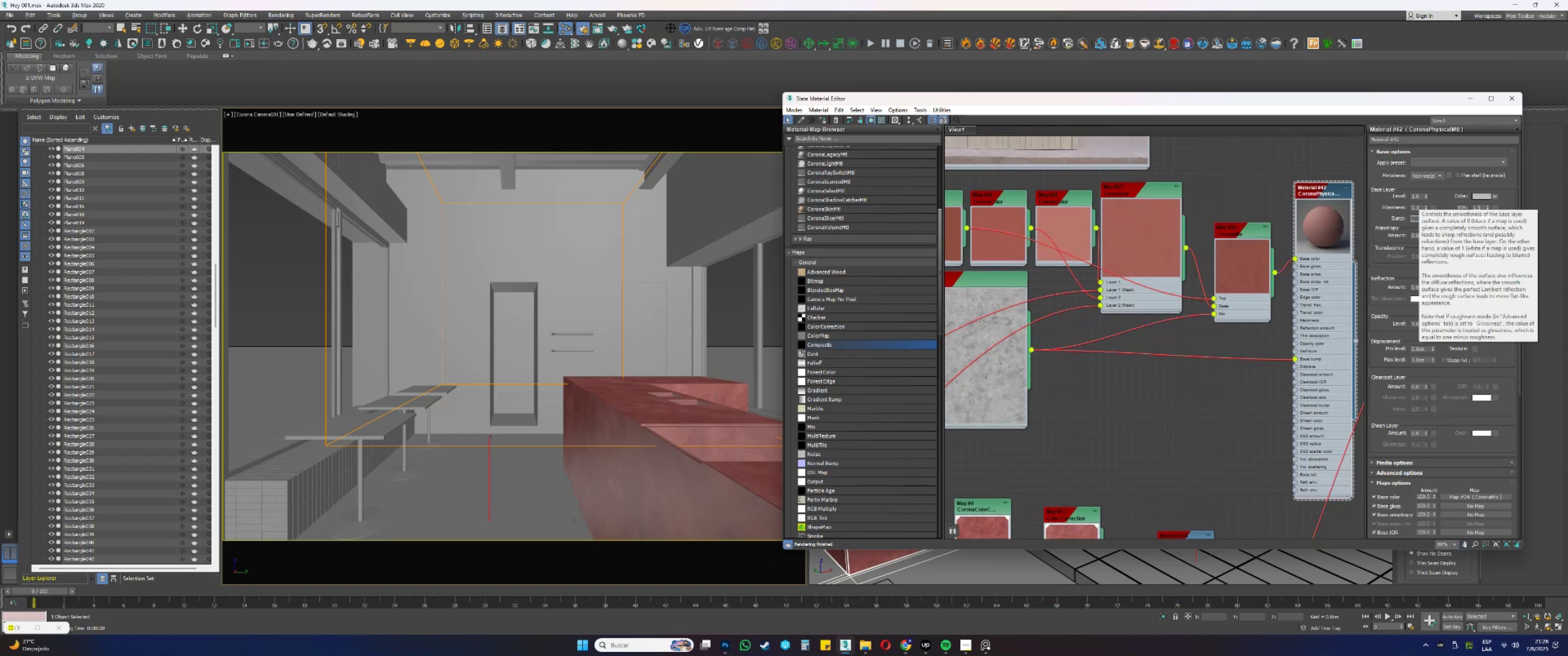 
key(NumpadEnter)
 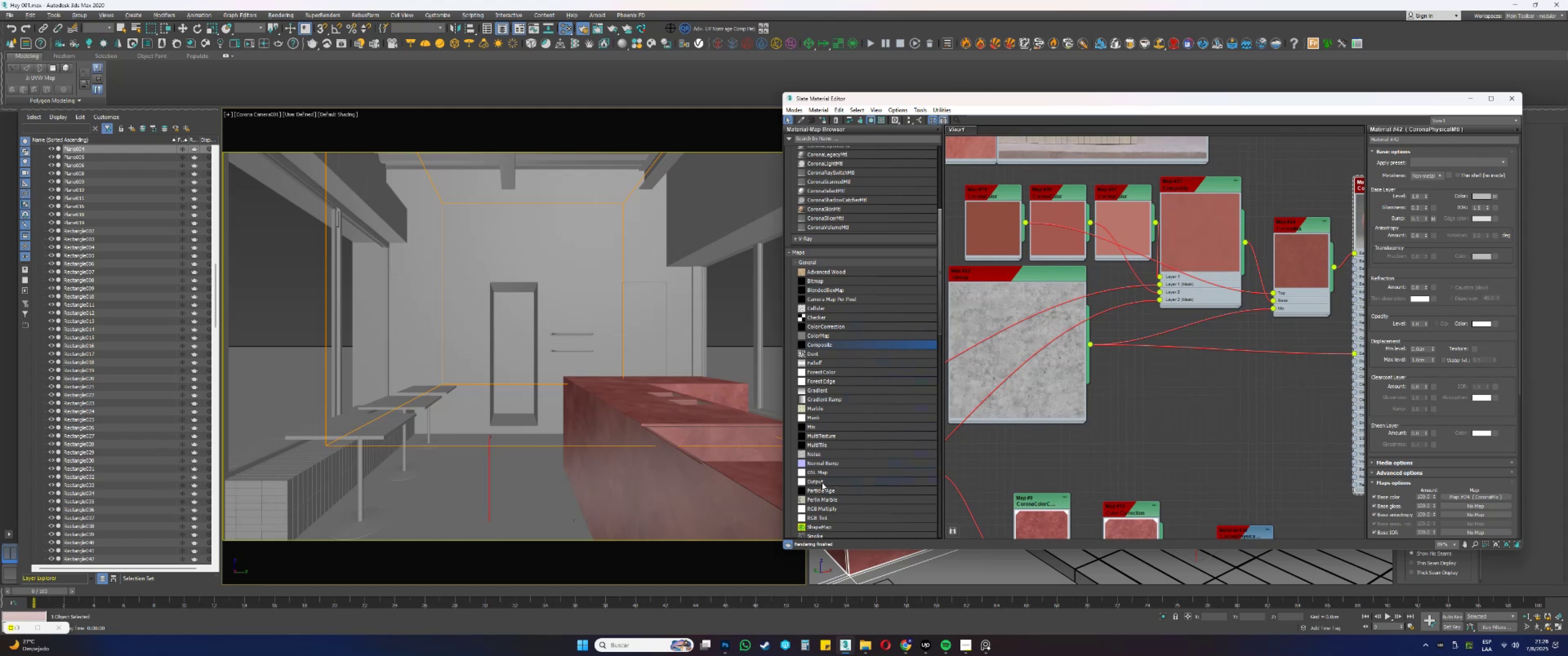 
wait(5.51)
 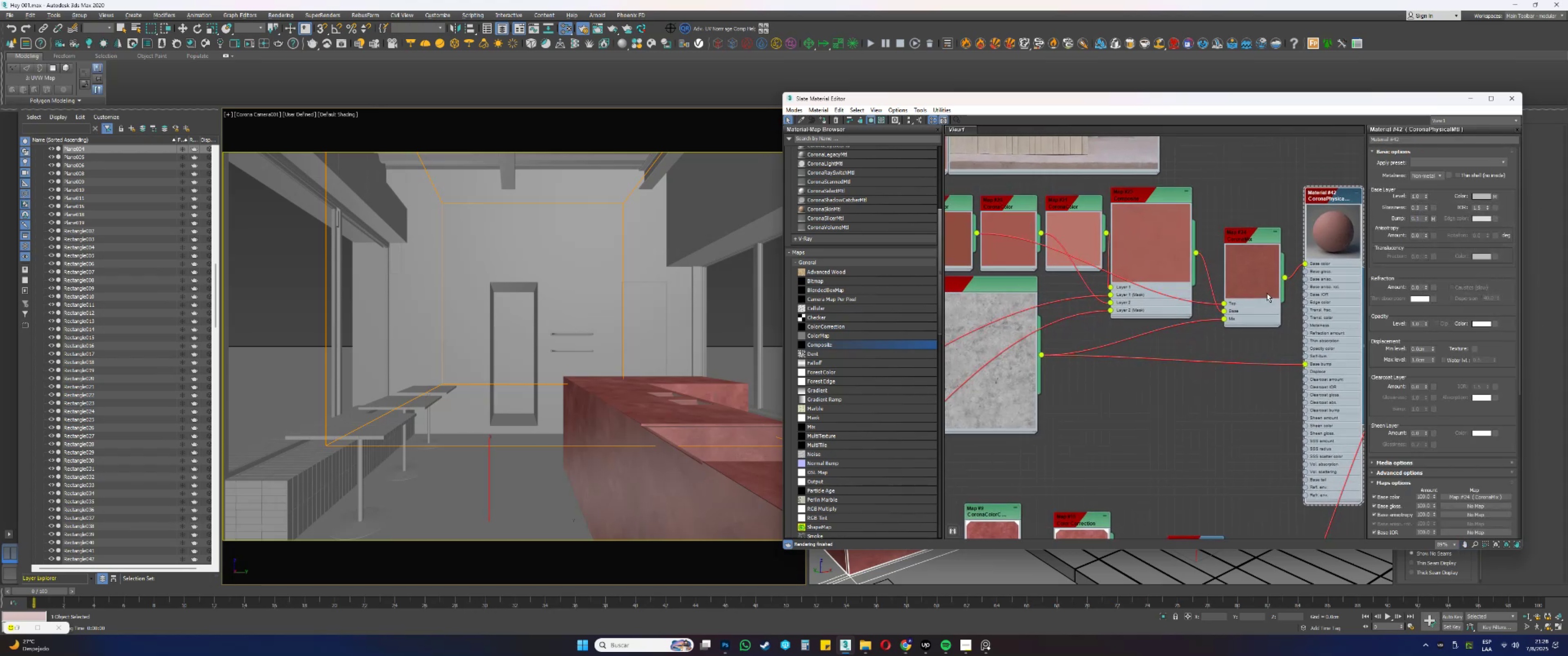 
double_click([1197, 382])
 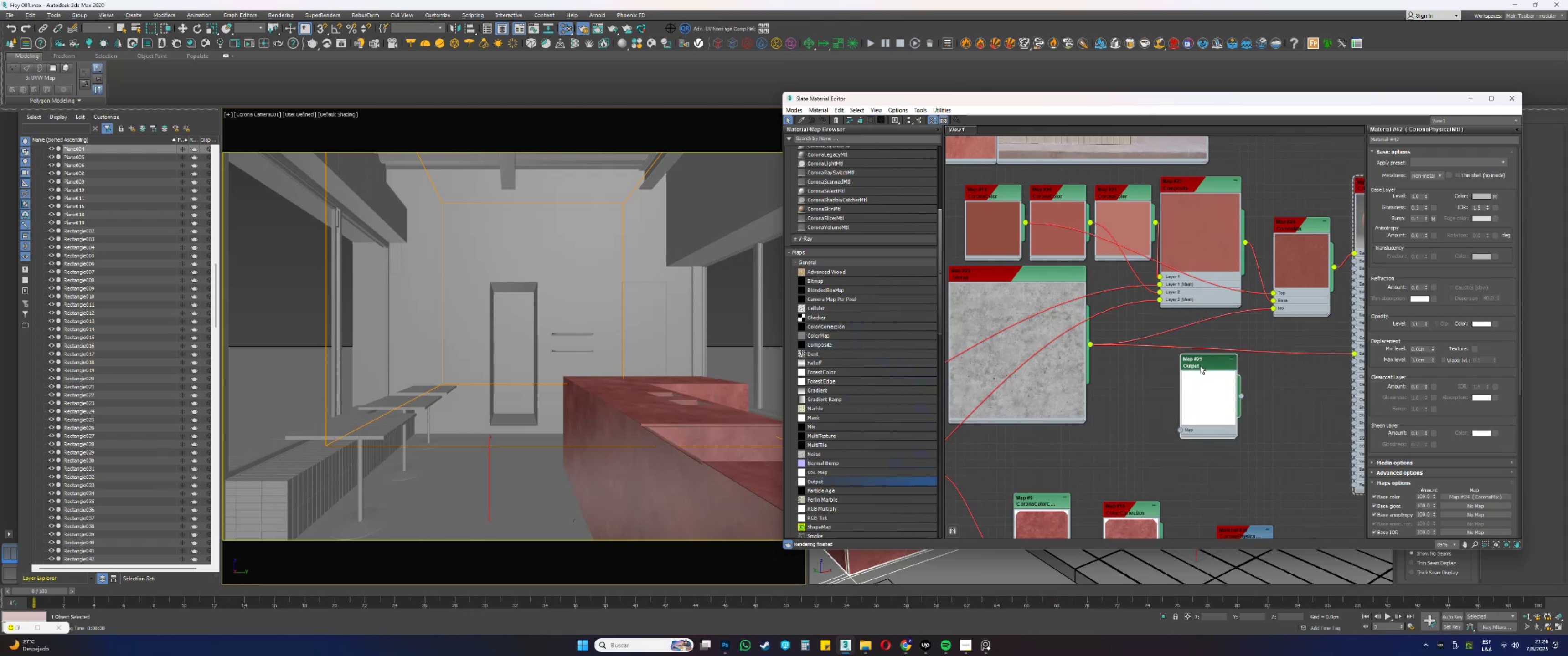 
triple_click([1198, 364])
 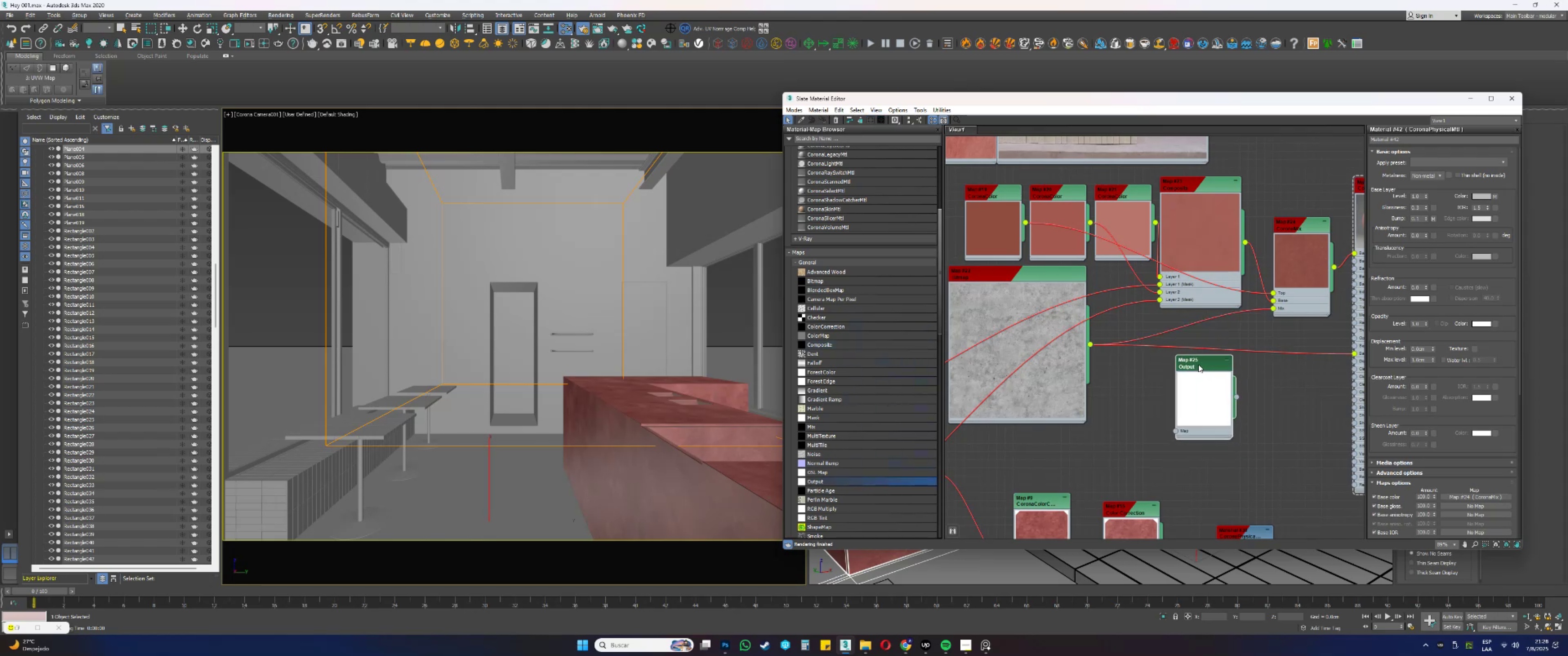 
triple_click([1198, 364])
 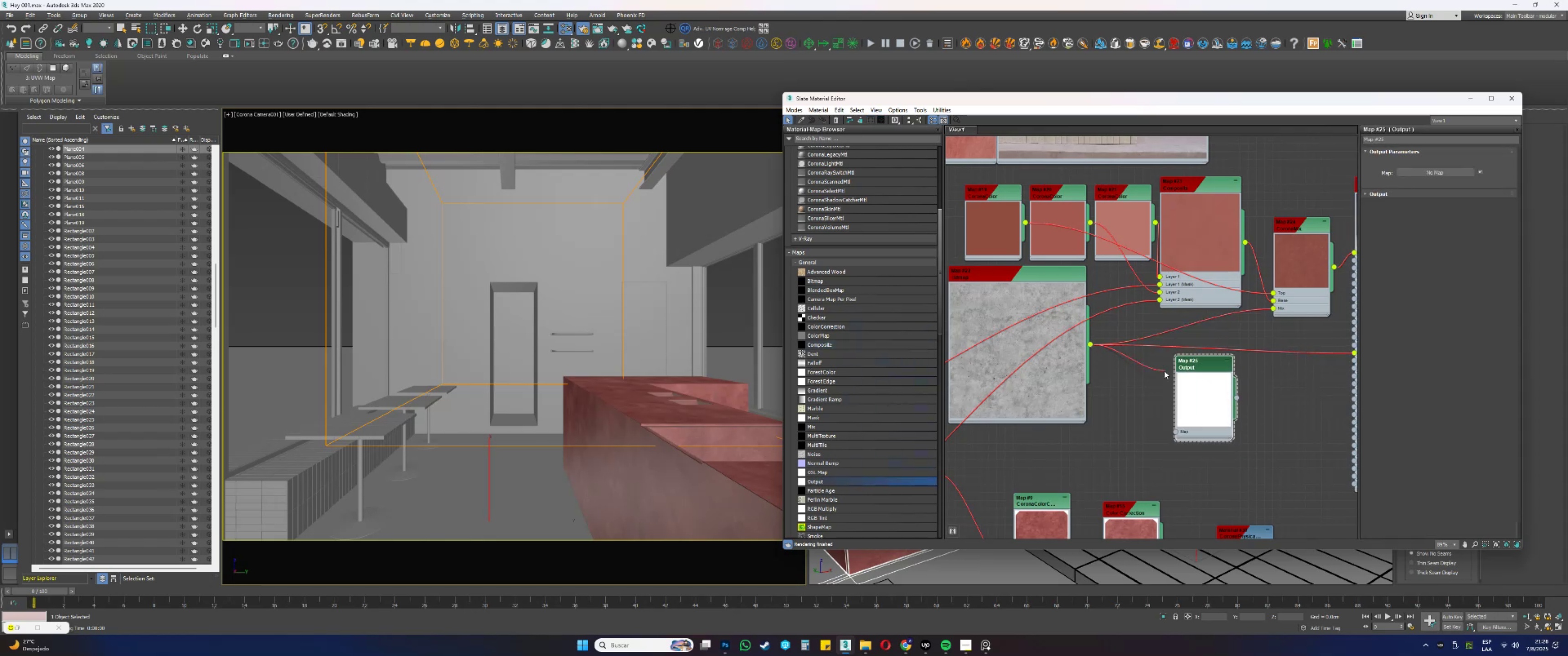 
scroll: coordinate [1208, 394], scroll_direction: up, amount: 8.0
 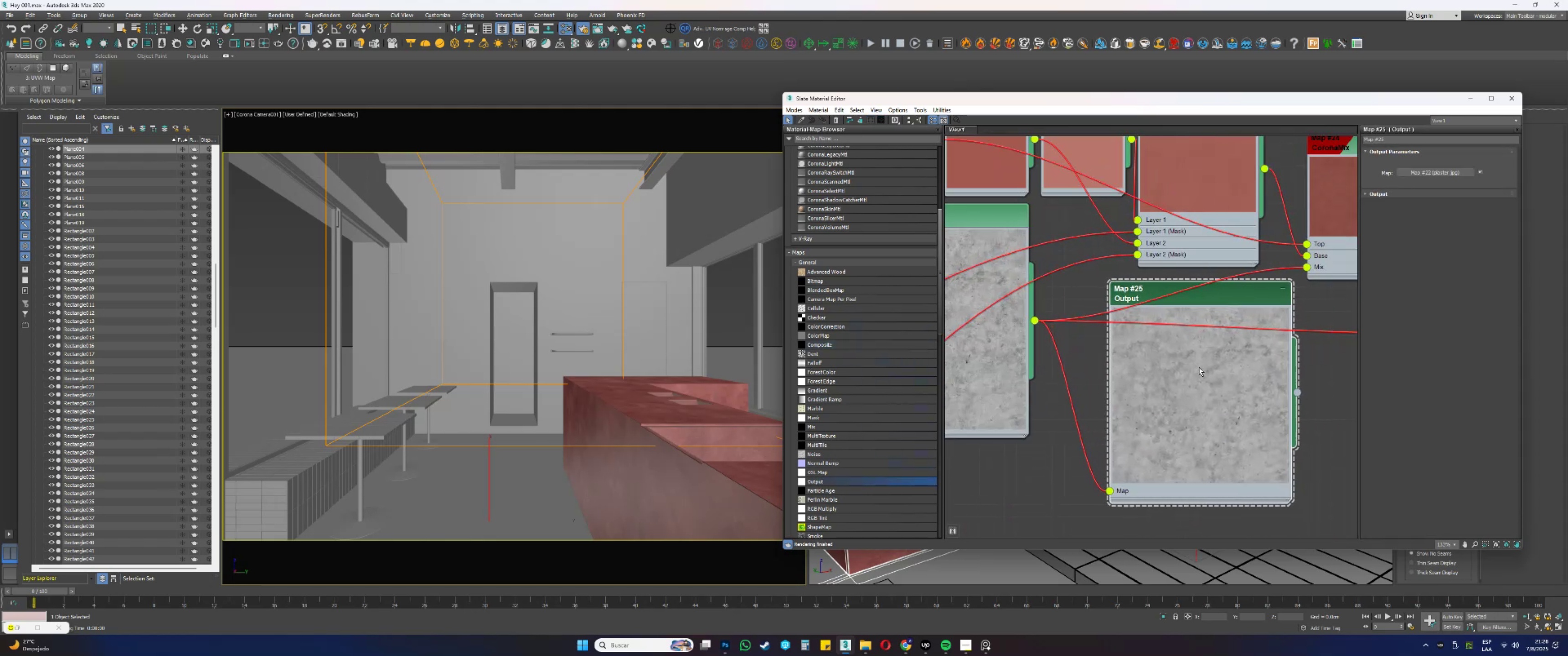 
double_click([1179, 289])
 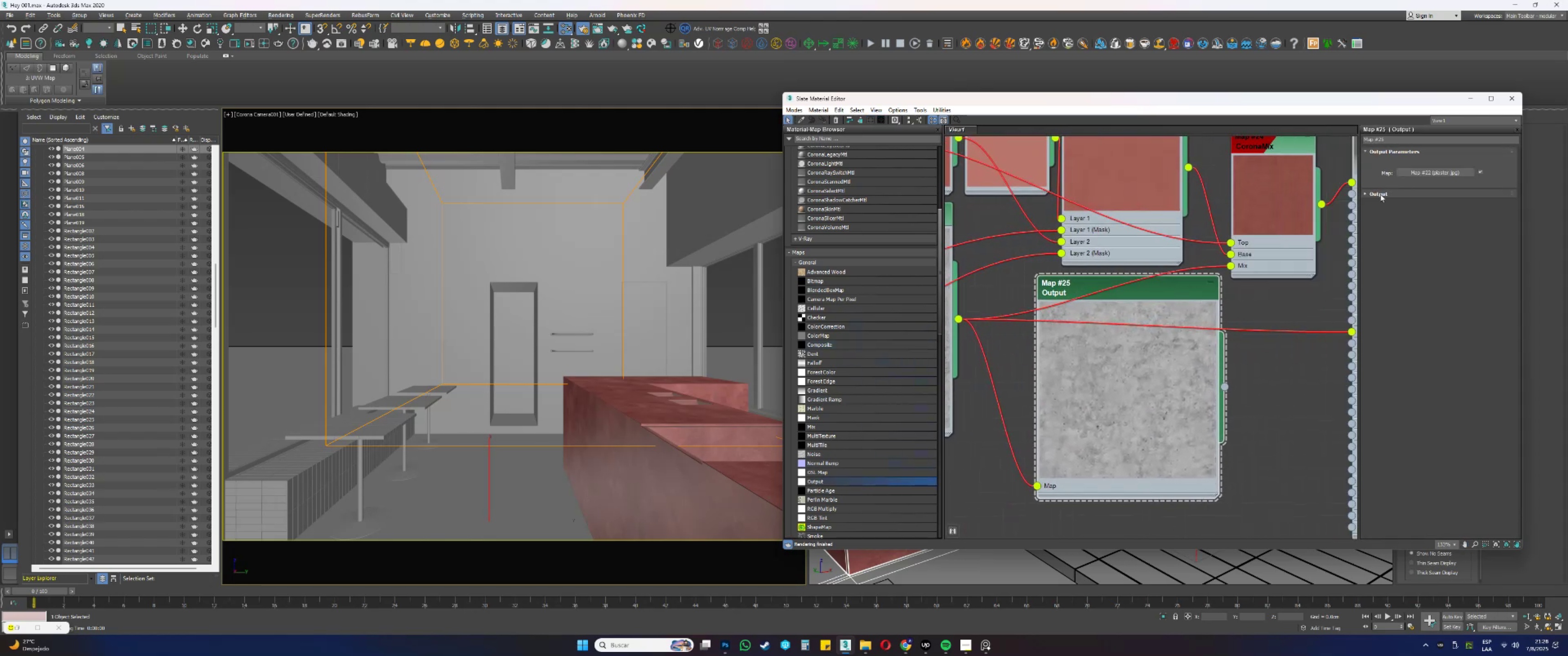 
triple_click([1378, 193])
 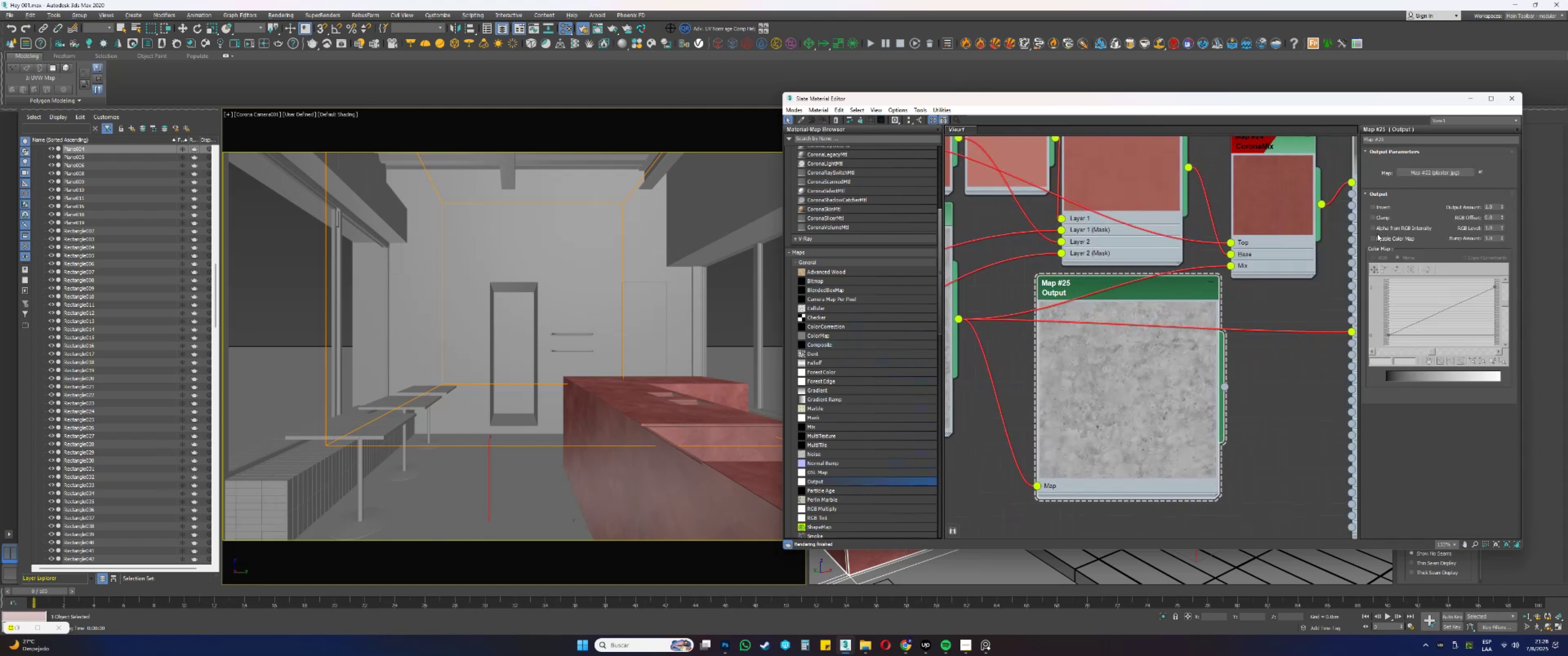 
left_click([1379, 241])
 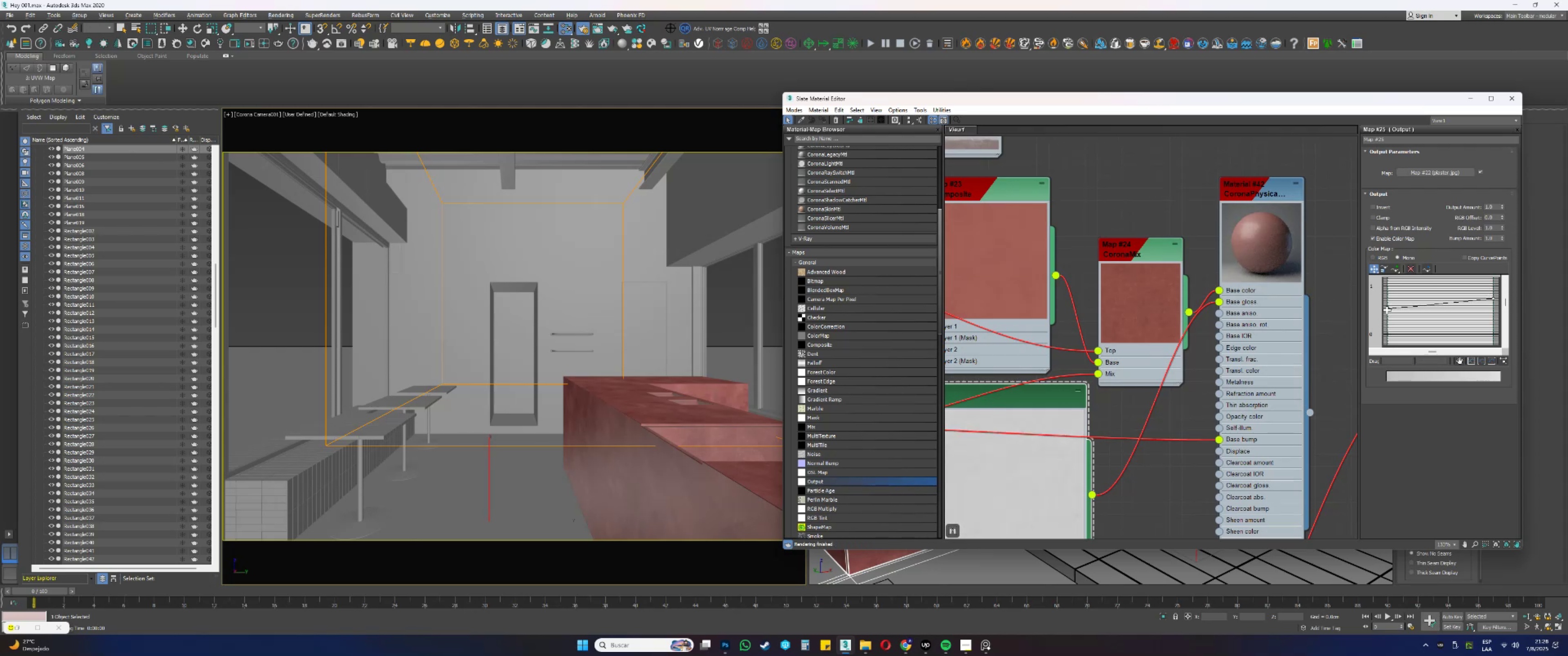 
wait(21.86)
 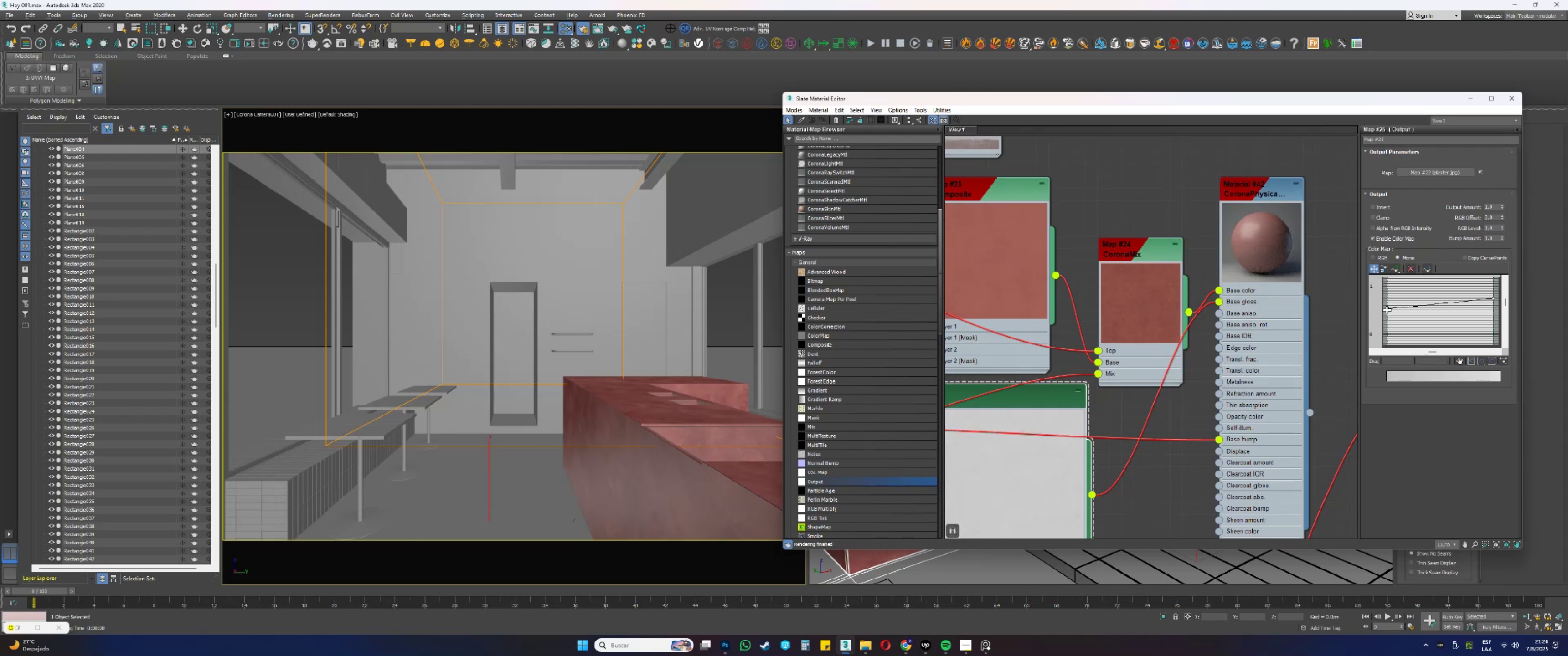 
left_click([1341, 249])
 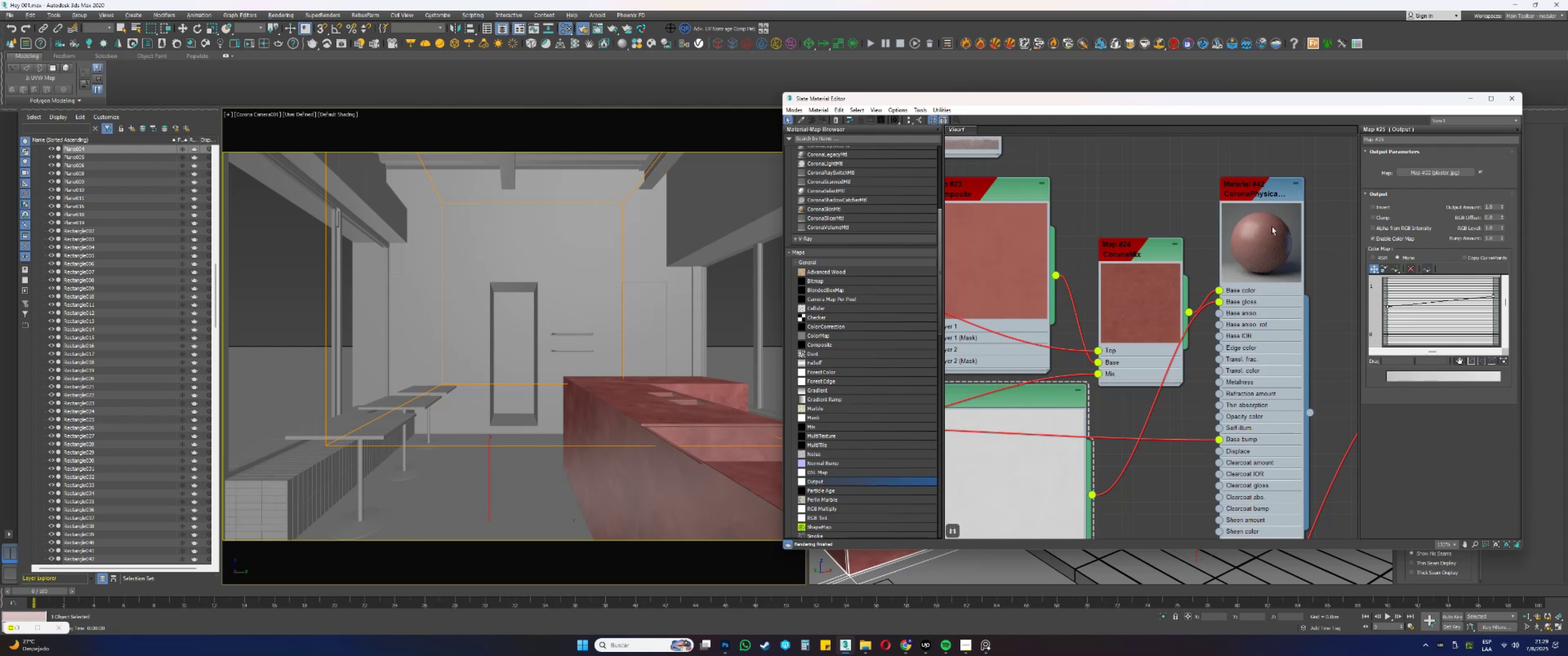 
scroll: coordinate [1162, 282], scroll_direction: down, amount: 8.0
 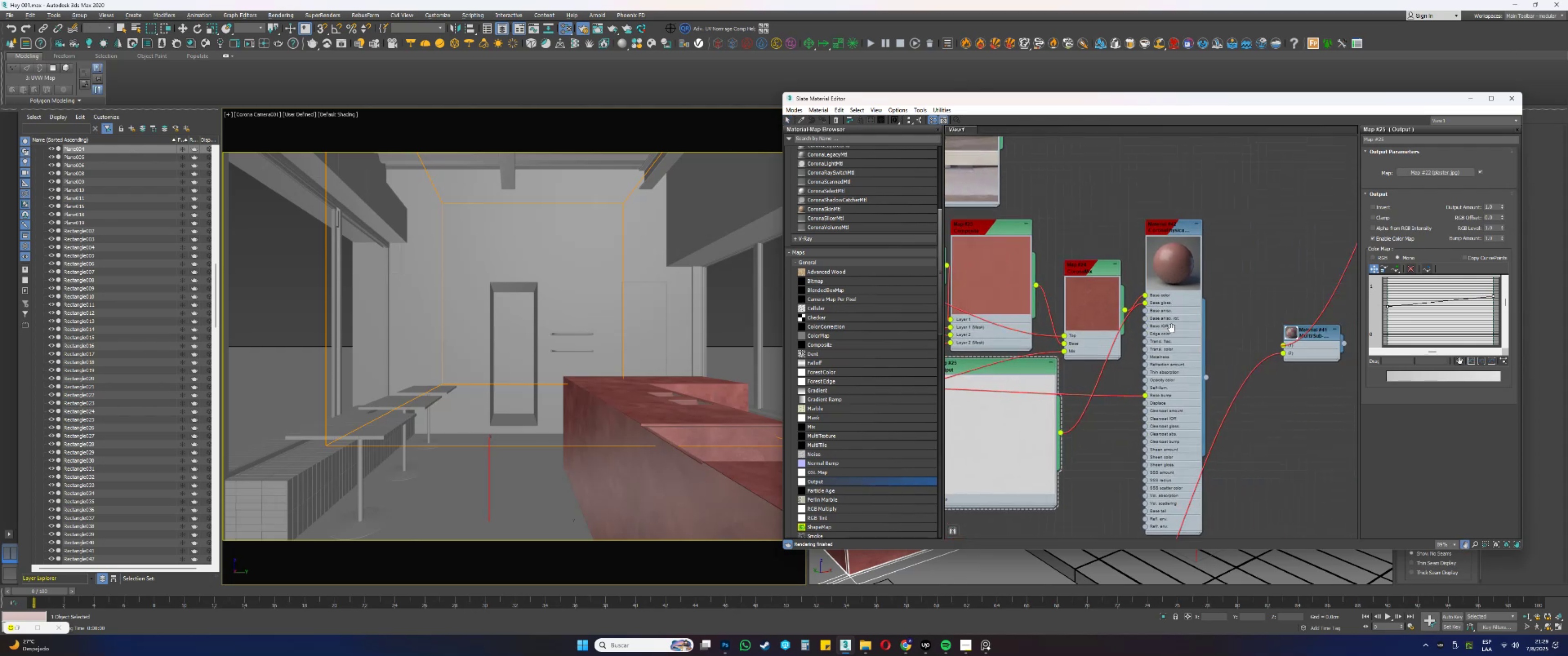 
scroll: coordinate [1170, 358], scroll_direction: up, amount: 2.0
 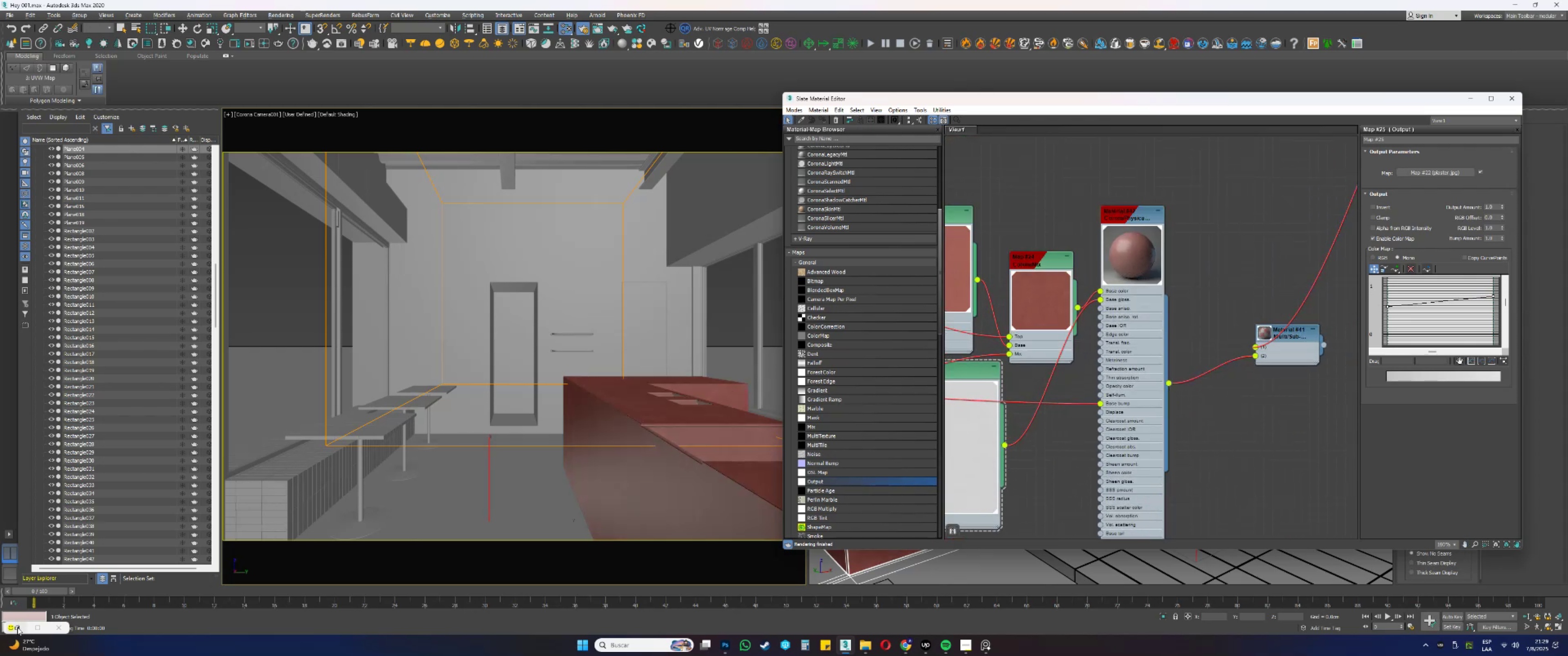 
wait(7.93)
 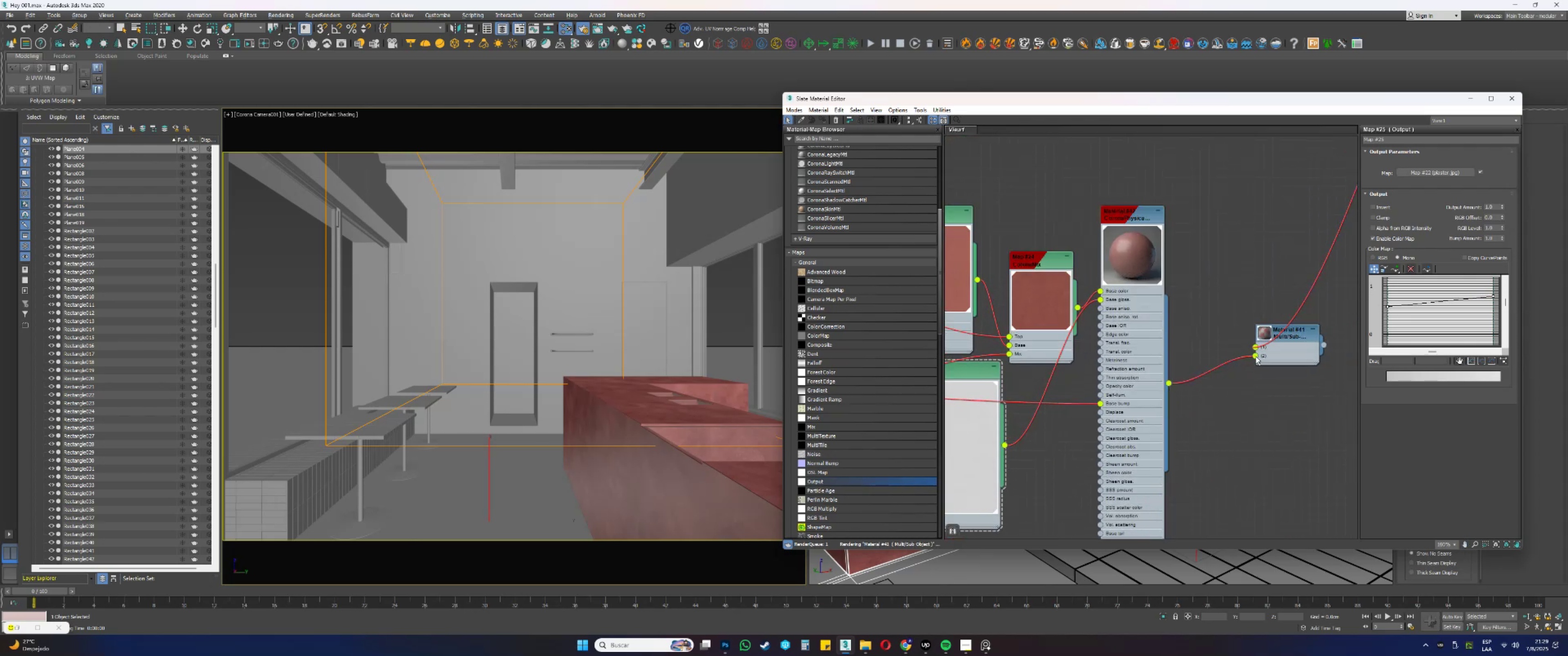 
left_click([18, 627])
 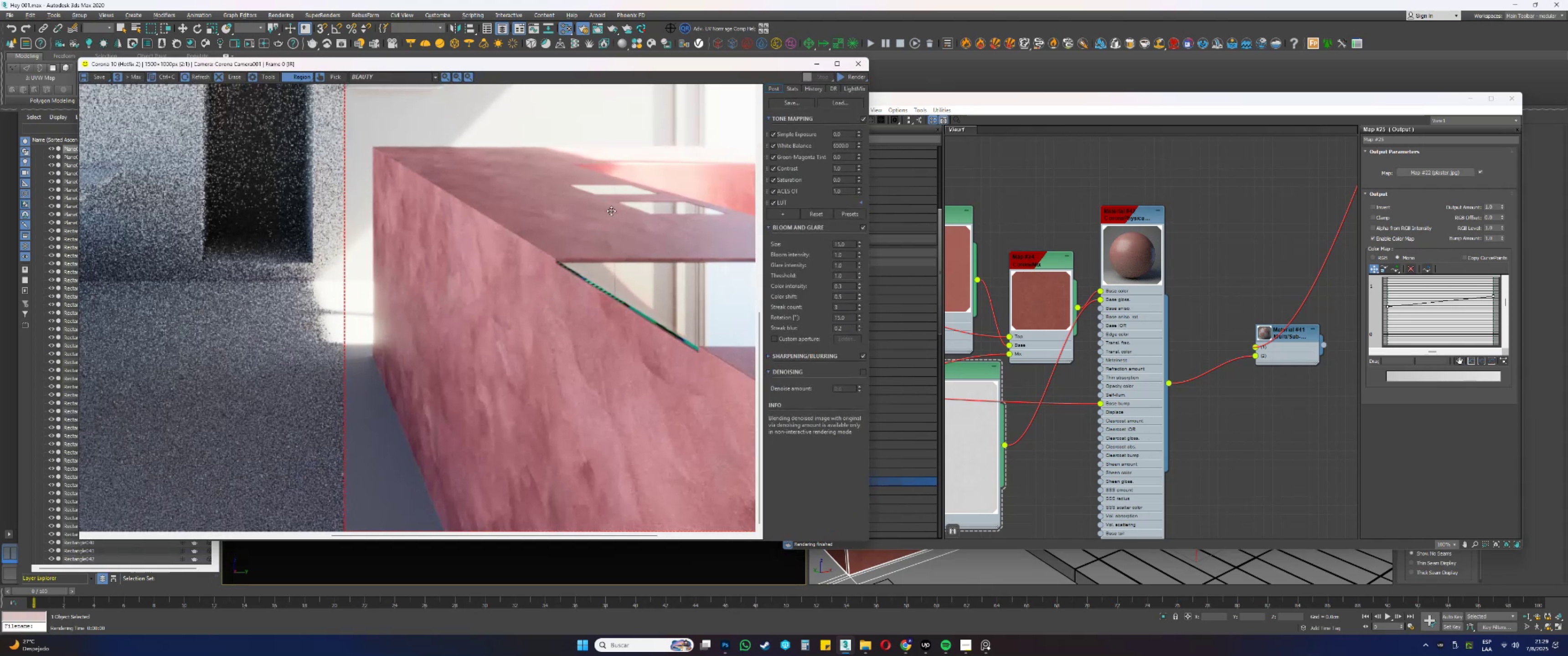 
mouse_move([856, 87])
 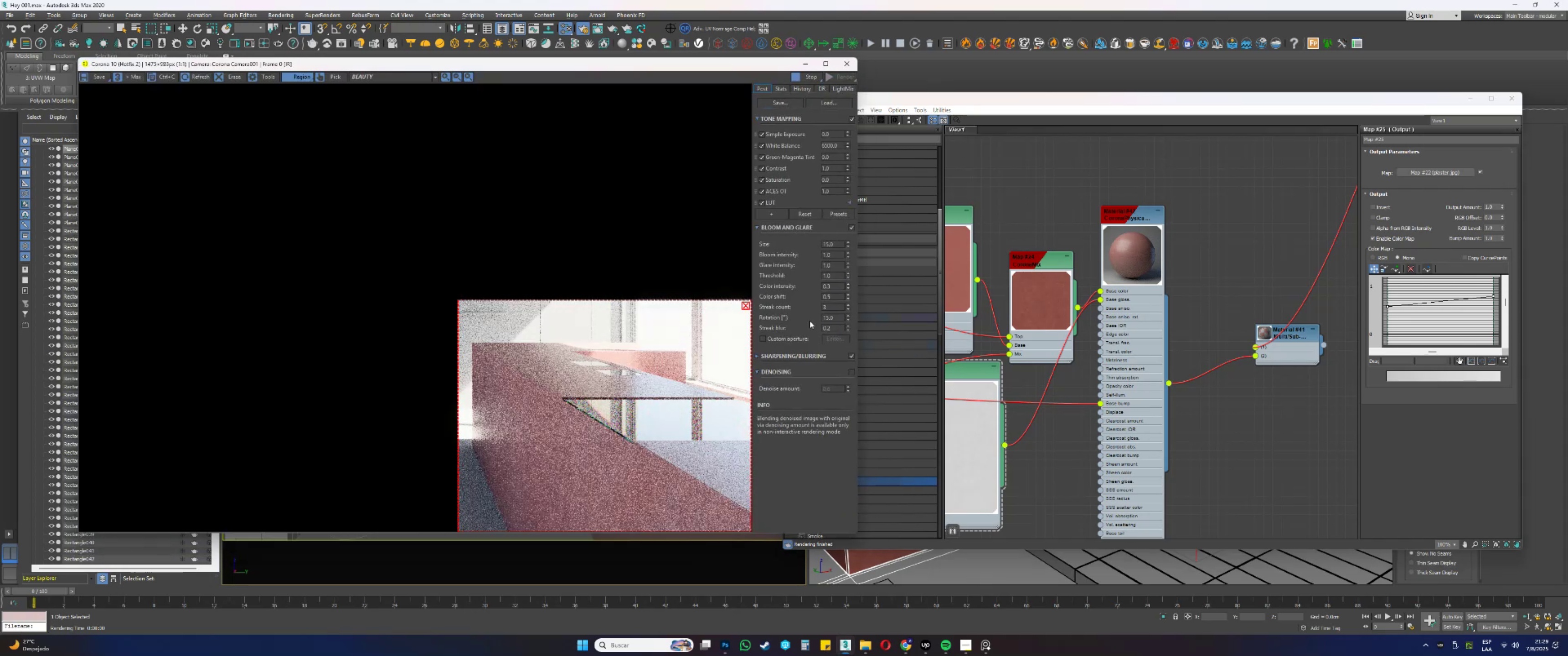 
scroll: coordinate [570, 432], scroll_direction: none, amount: 0.0
 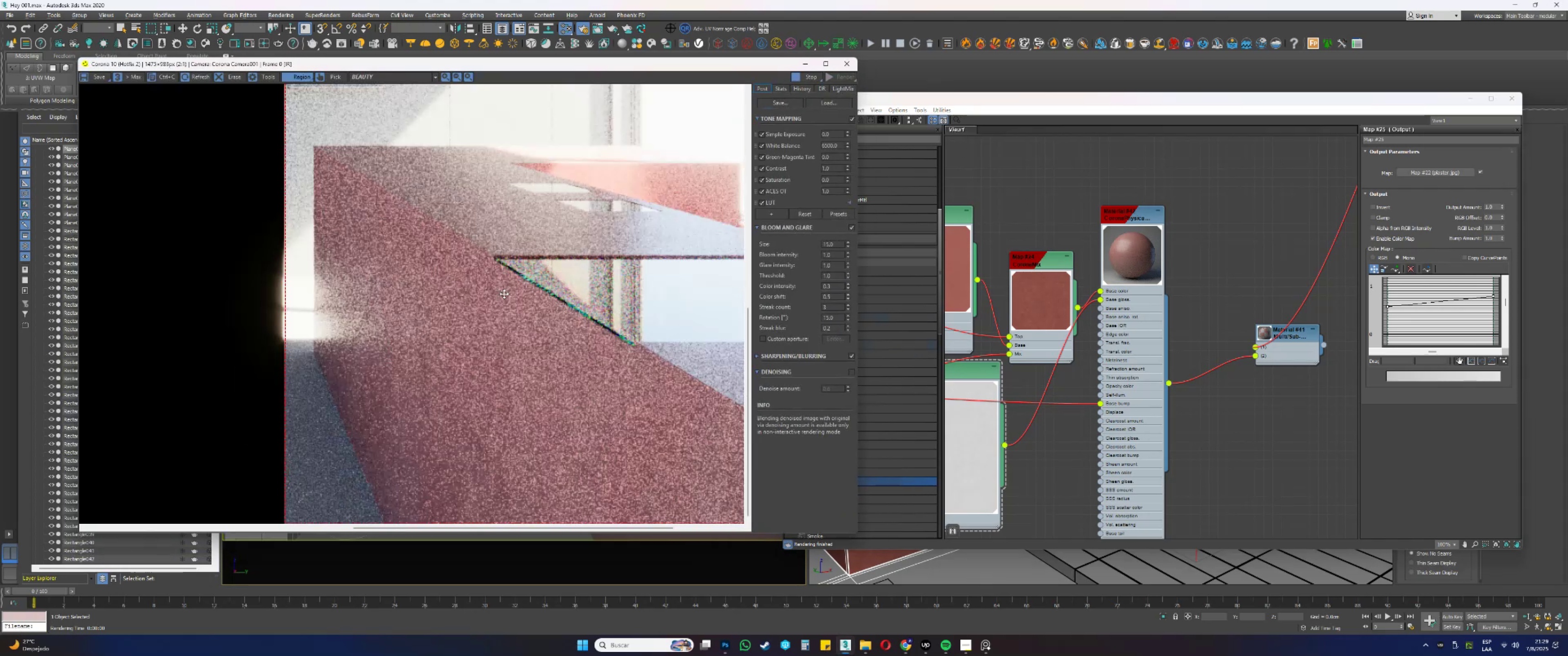 
scroll: coordinate [504, 294], scroll_direction: down, amount: 1.0
 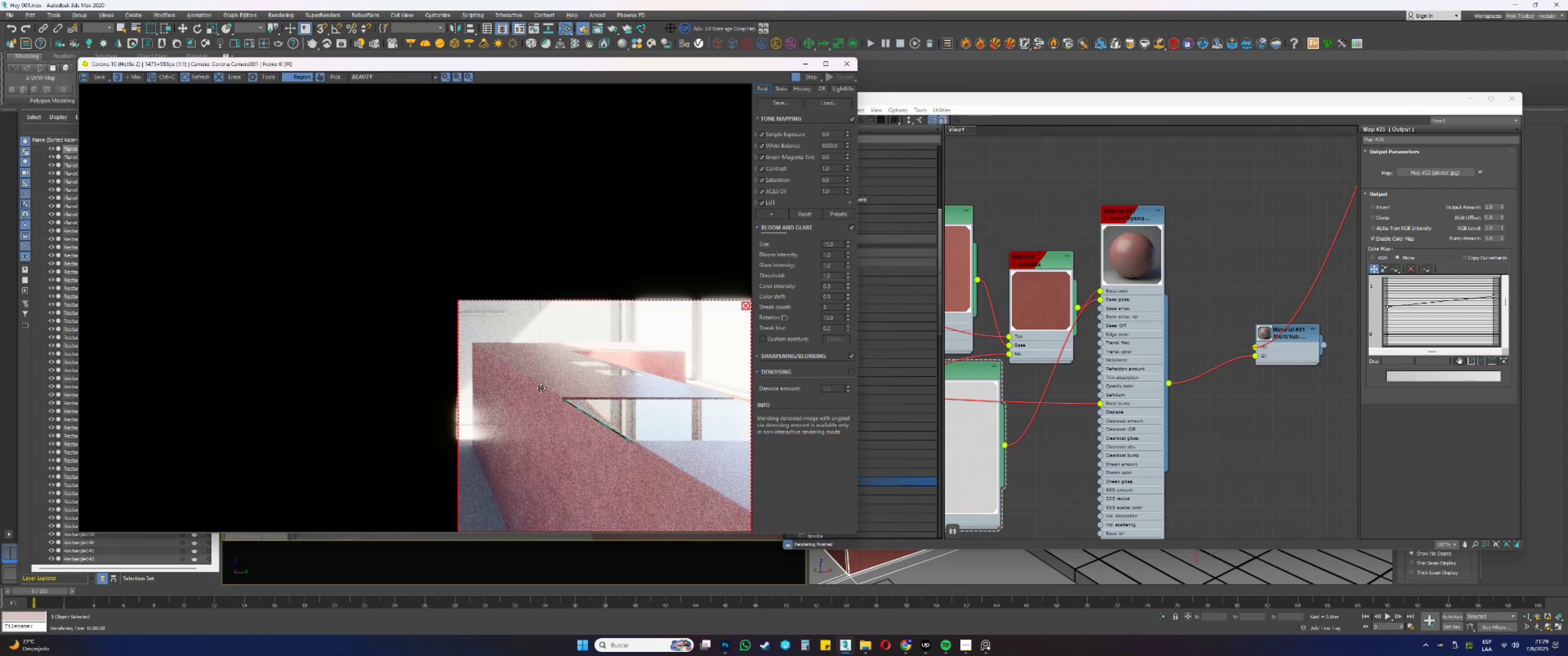 
wait(5.42)
 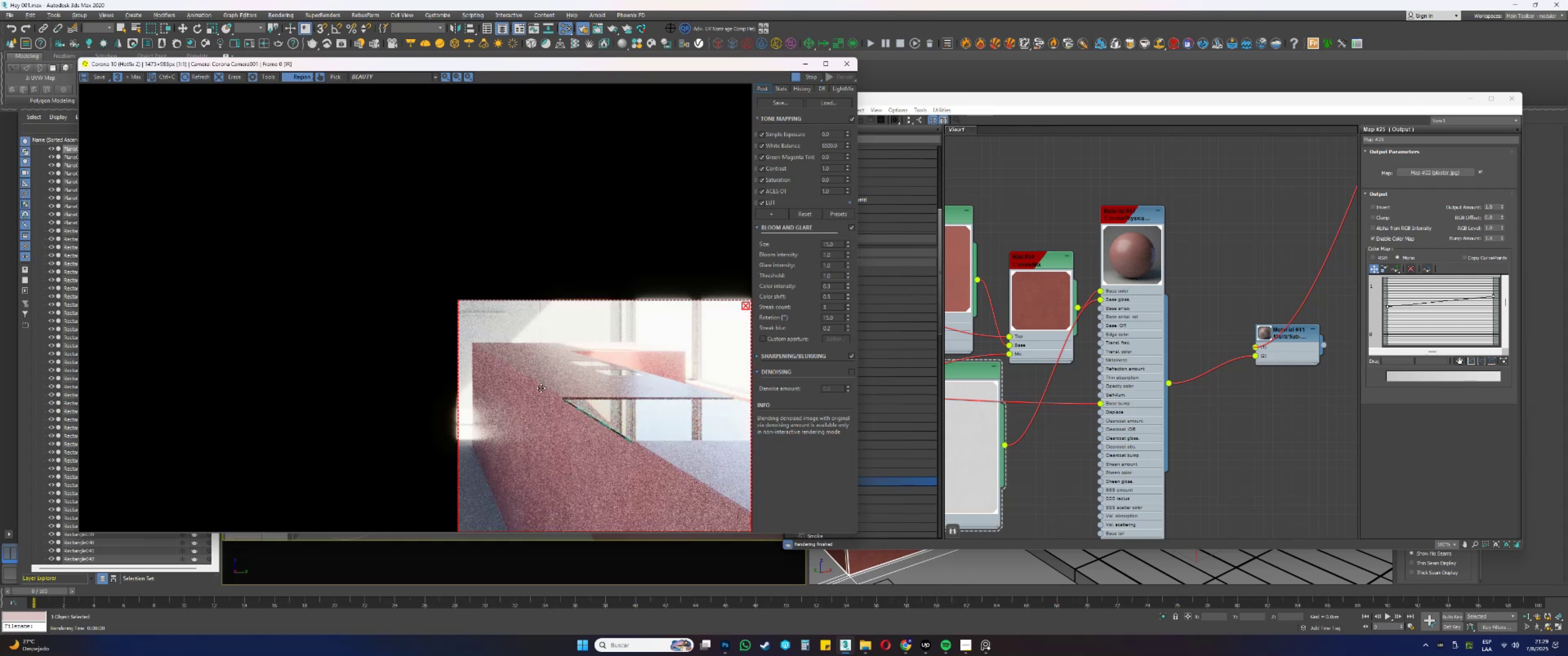 
scroll: coordinate [557, 443], scroll_direction: up, amount: 1.0
 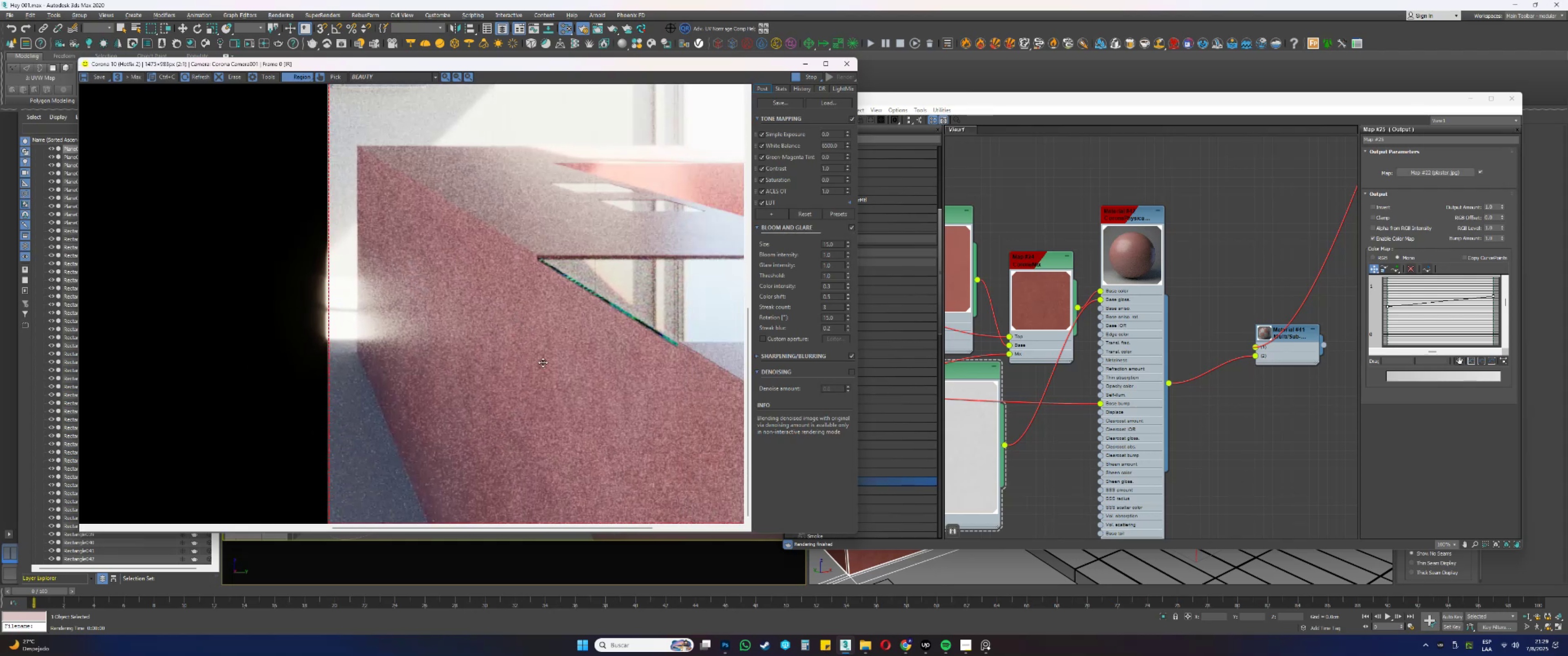 
scroll: coordinate [543, 363], scroll_direction: down, amount: 1.0
 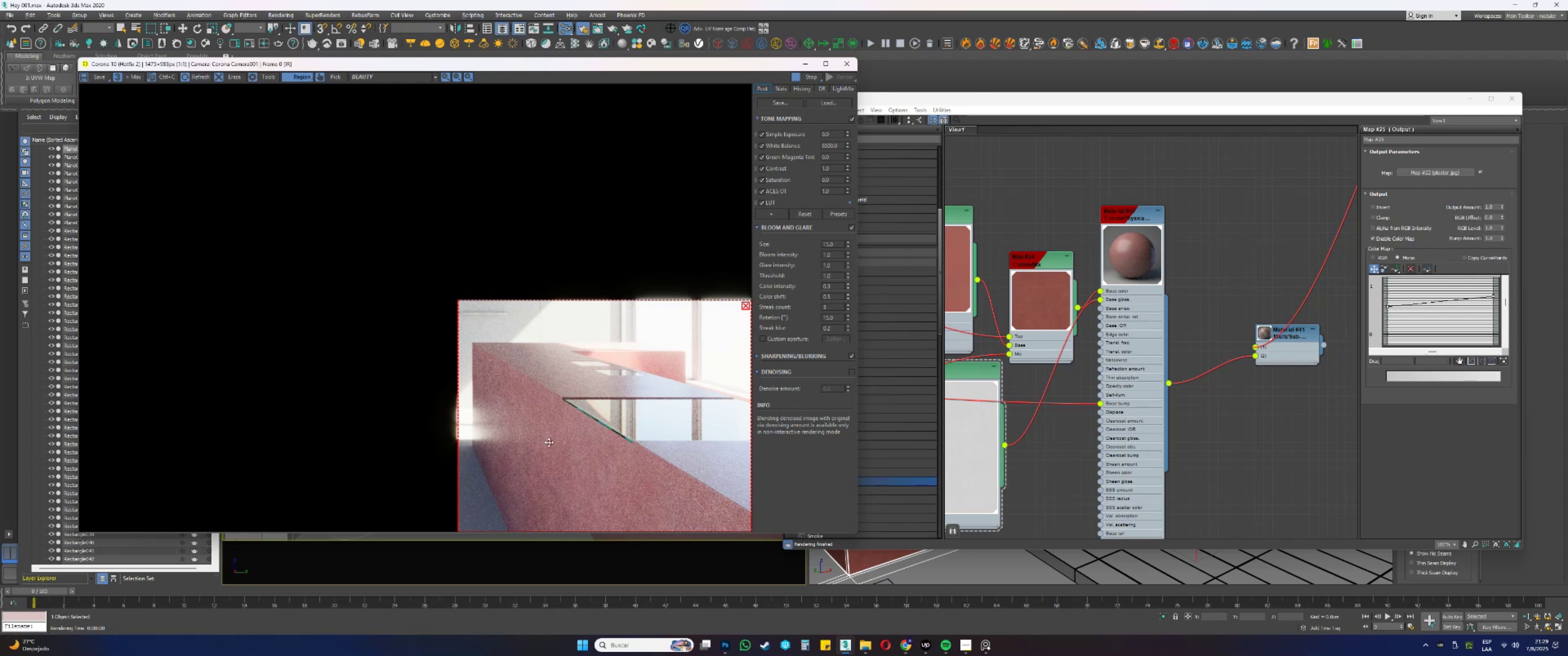 
scroll: coordinate [537, 431], scroll_direction: up, amount: 3.0
 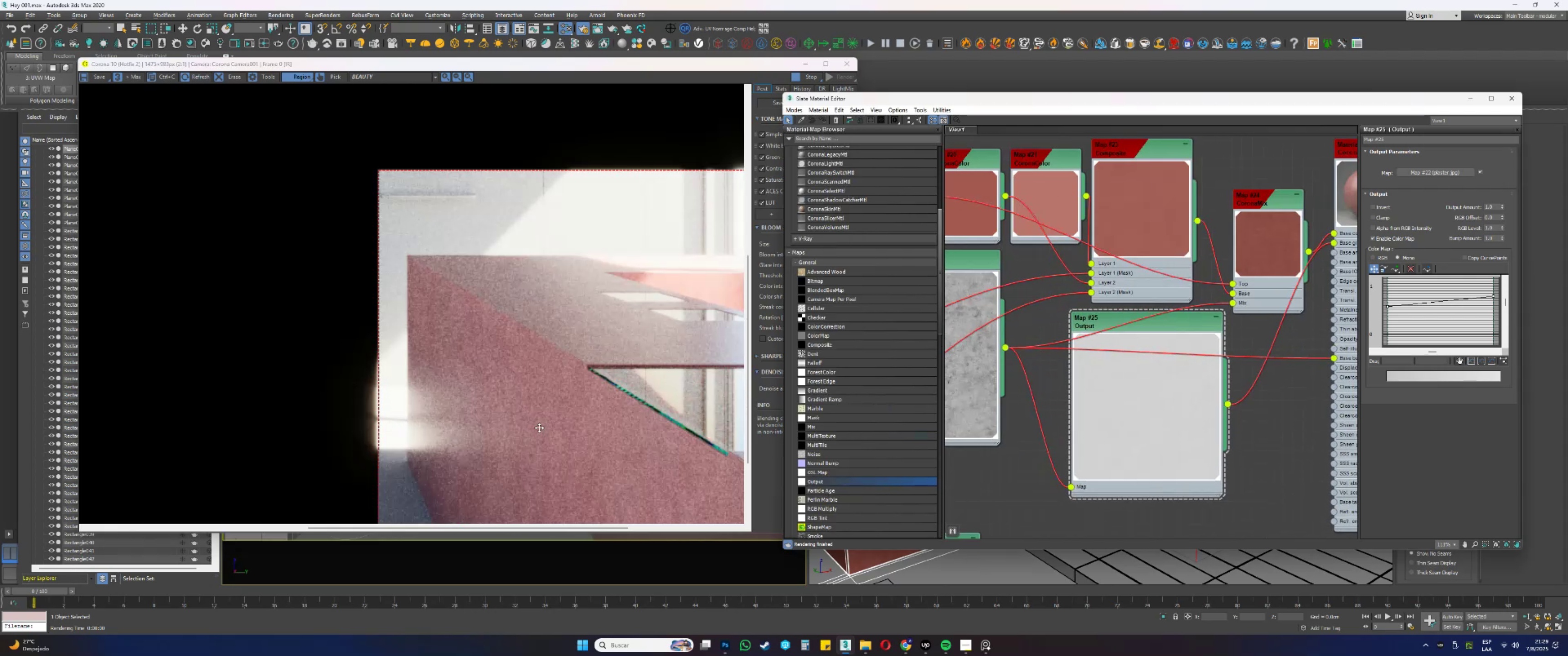 
scroll: coordinate [546, 410], scroll_direction: down, amount: 2.0
 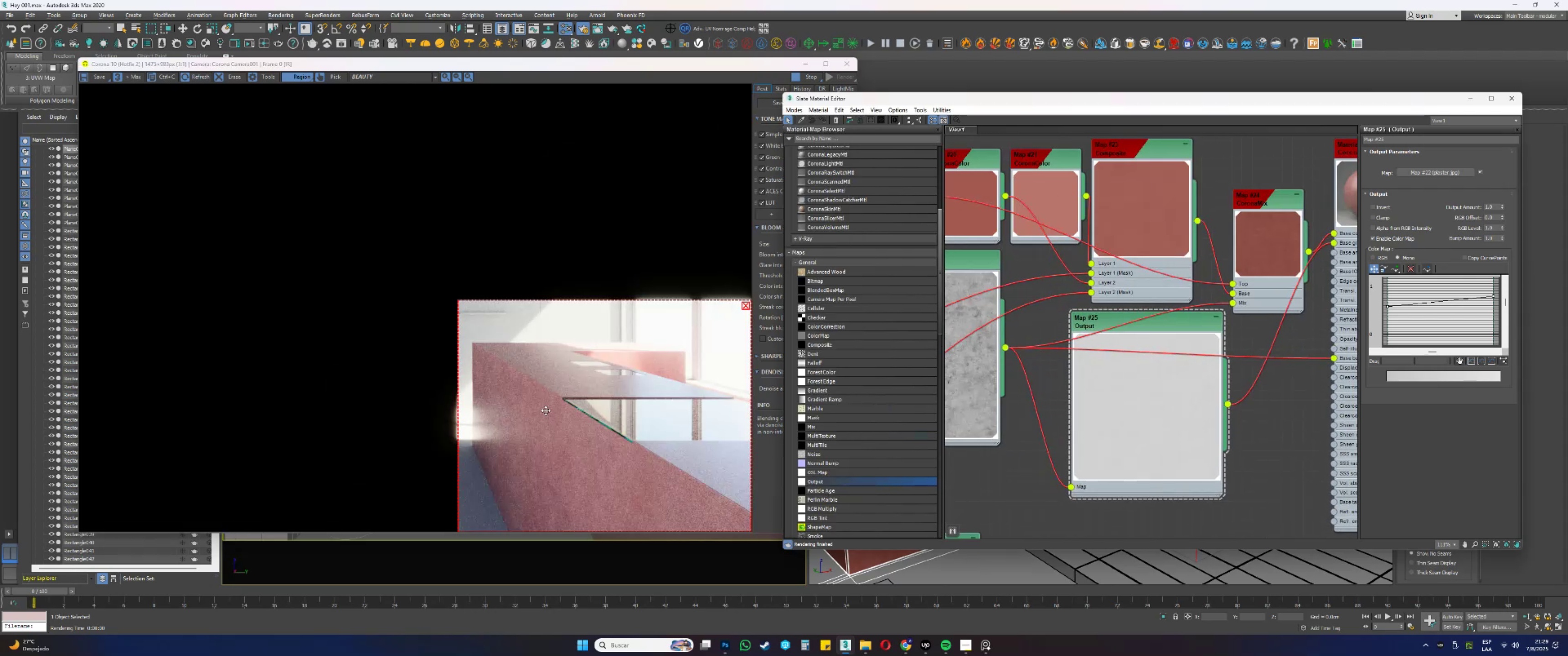 
scroll: coordinate [543, 415], scroll_direction: up, amount: 1.0
 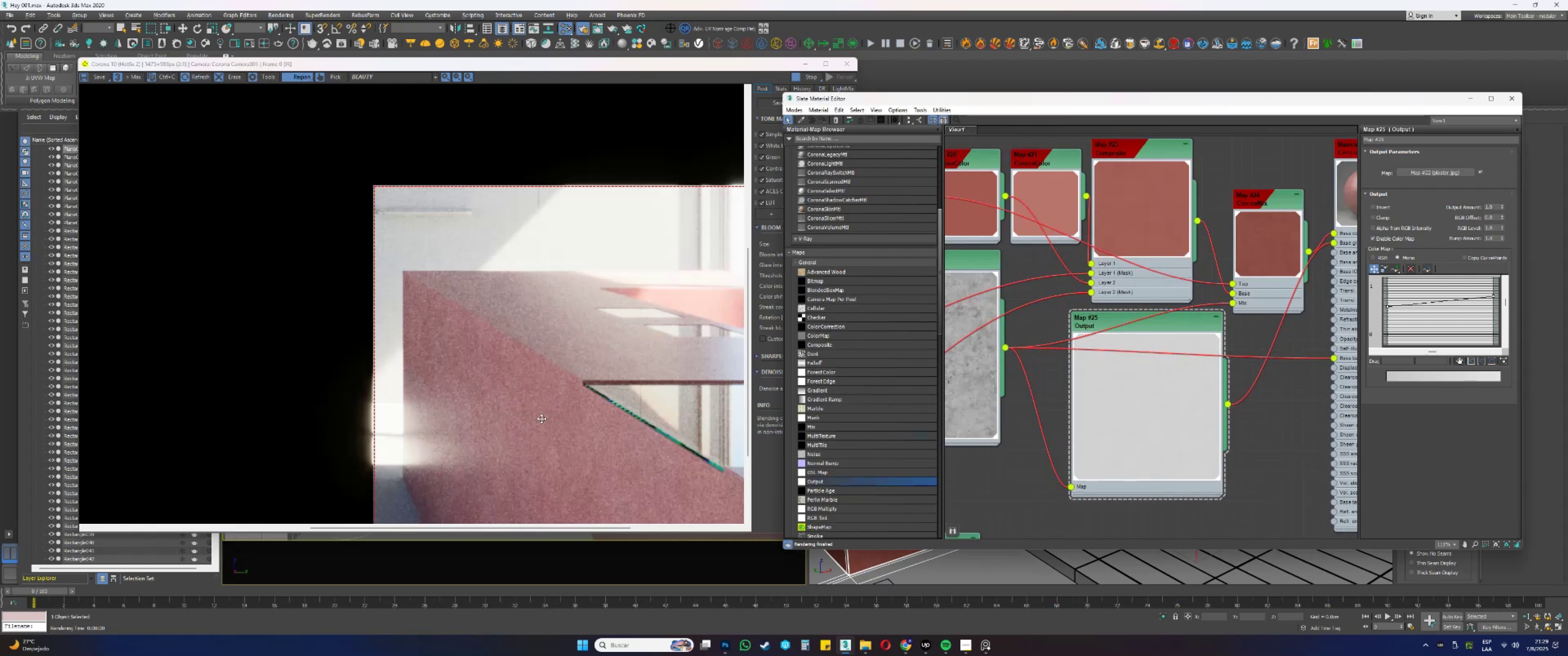 
scroll: coordinate [541, 400], scroll_direction: down, amount: 2.0
 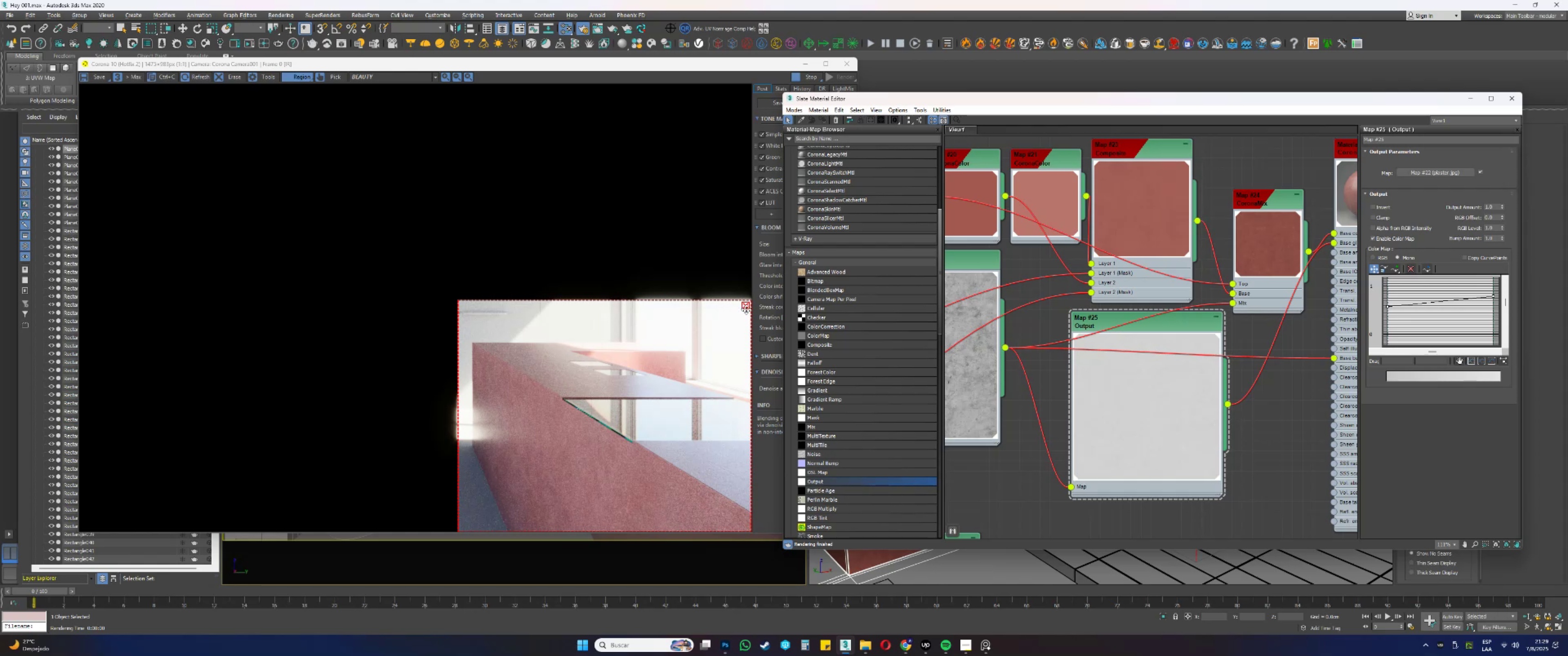 
left_click([745, 306])
 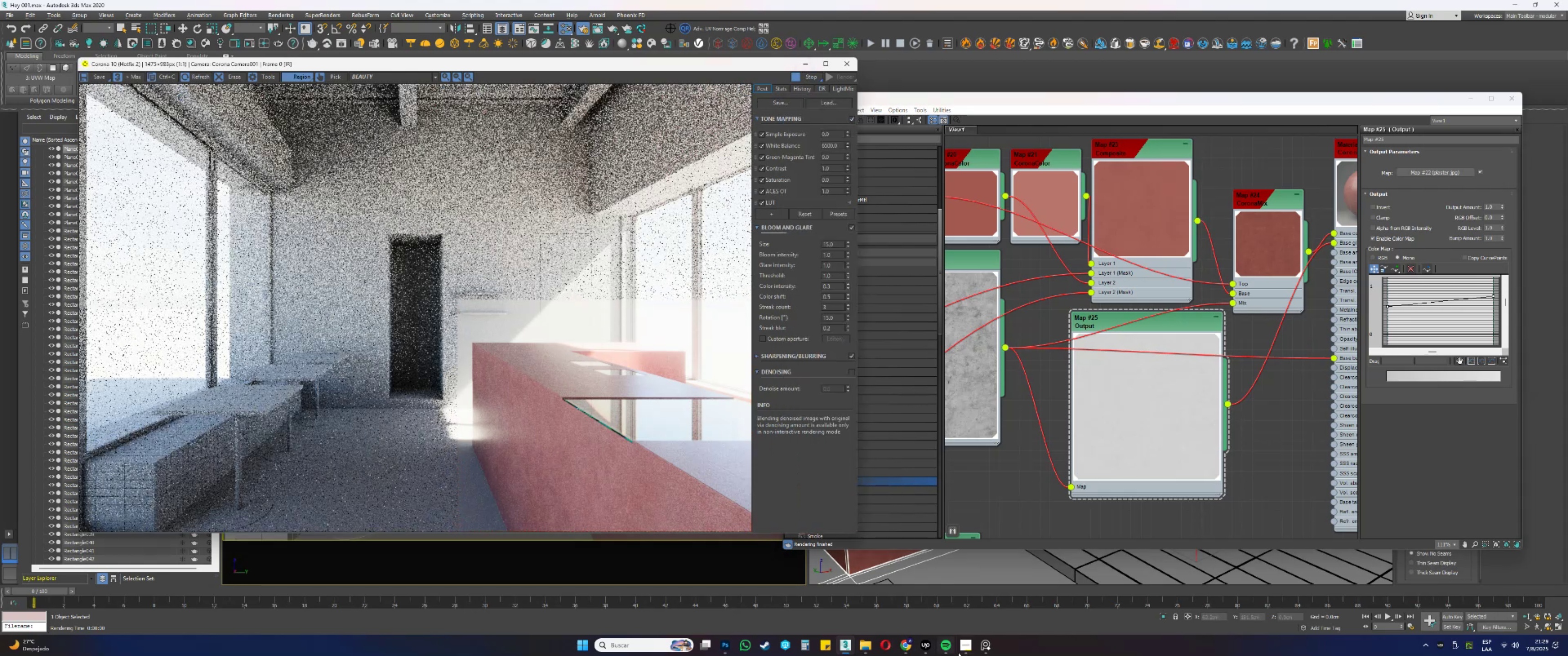 
left_click([985, 647])
 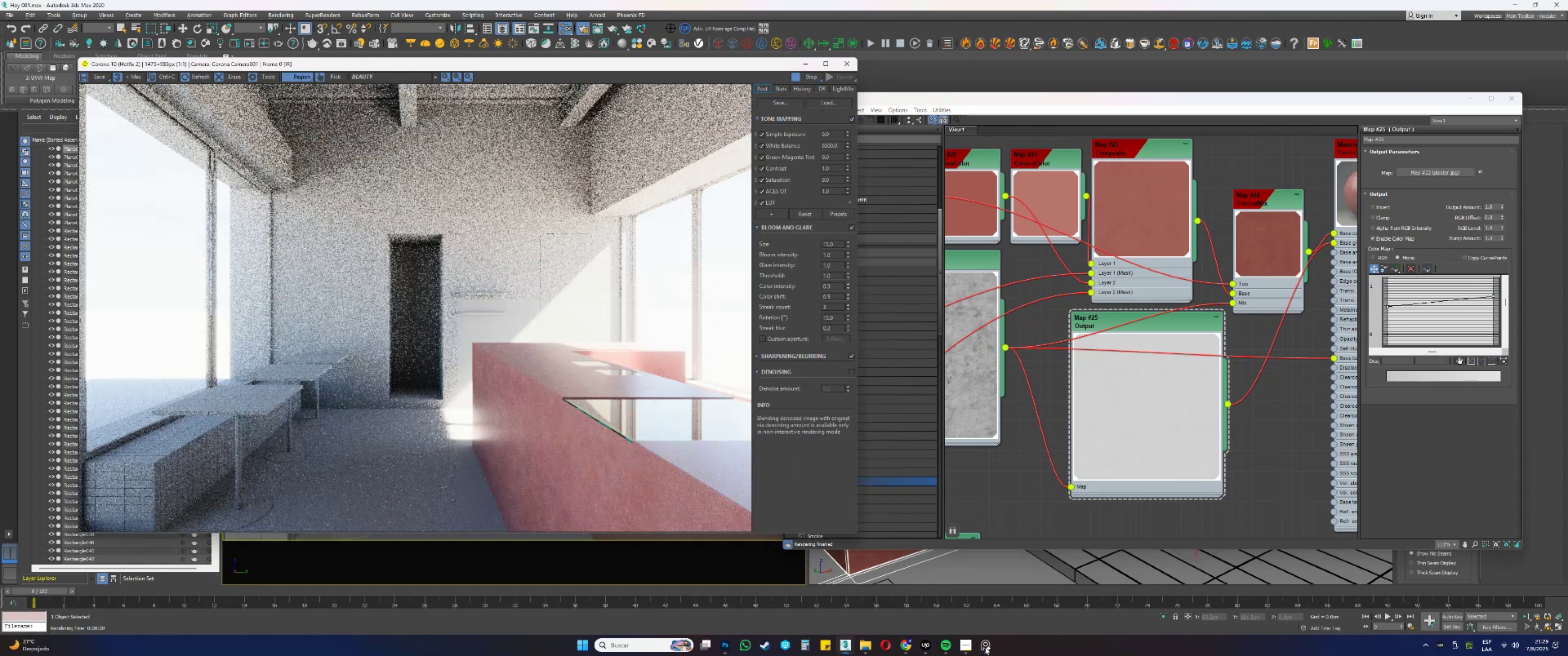 
left_click([985, 647])
 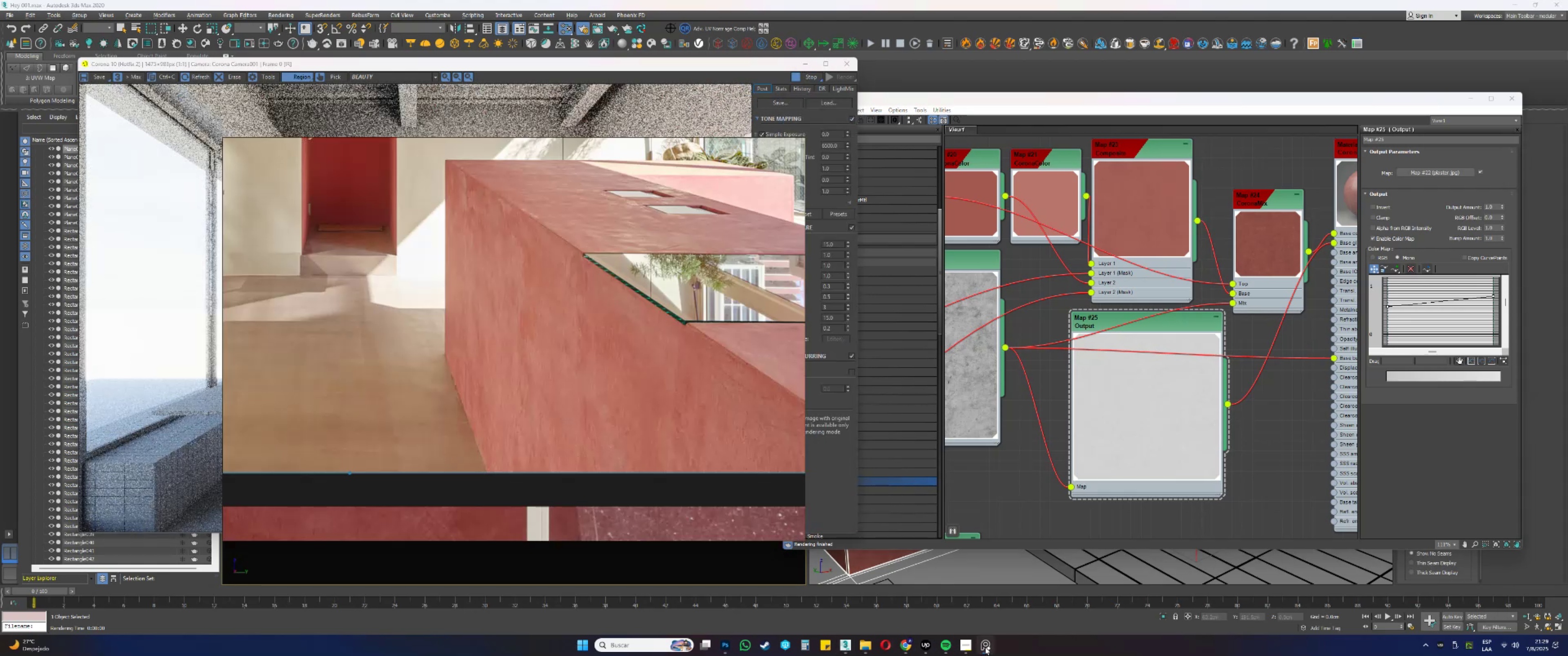 
left_click([985, 647])
 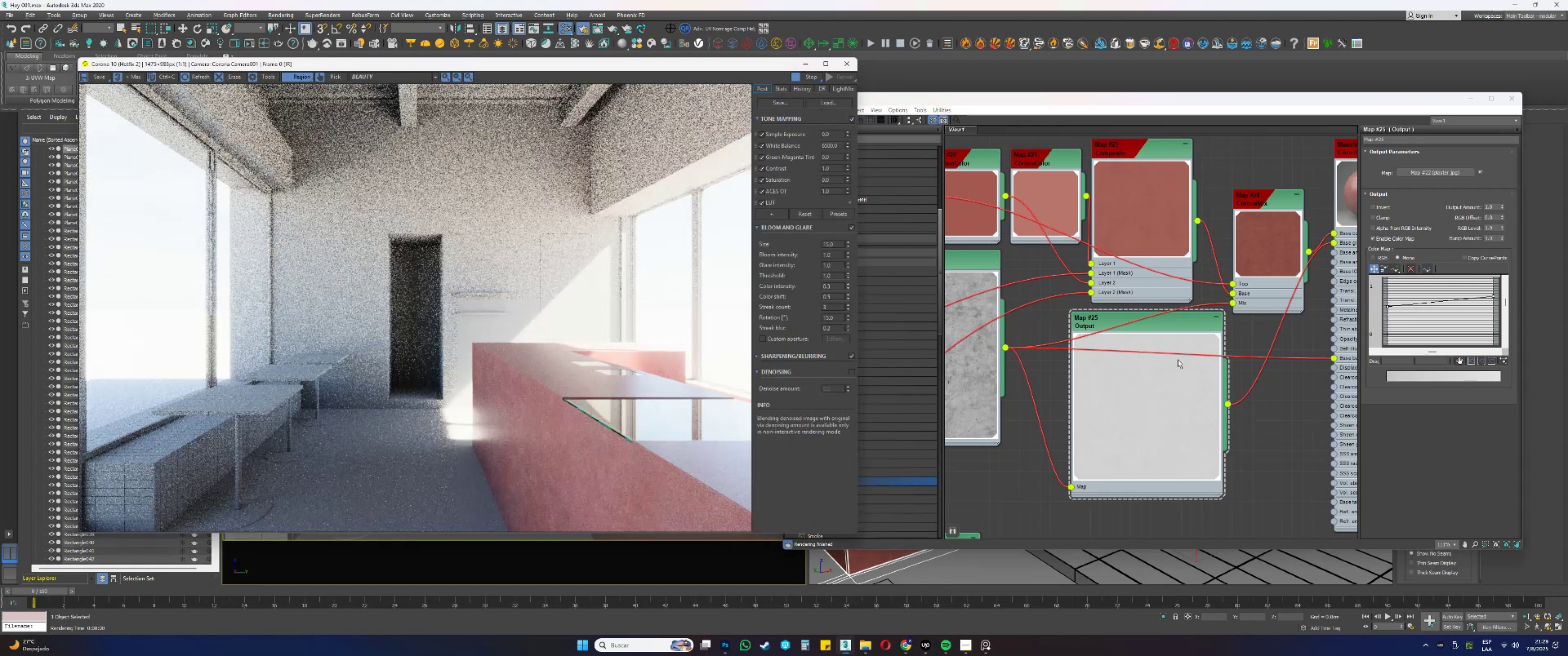 
scroll: coordinate [1166, 351], scroll_direction: down, amount: 15.0
 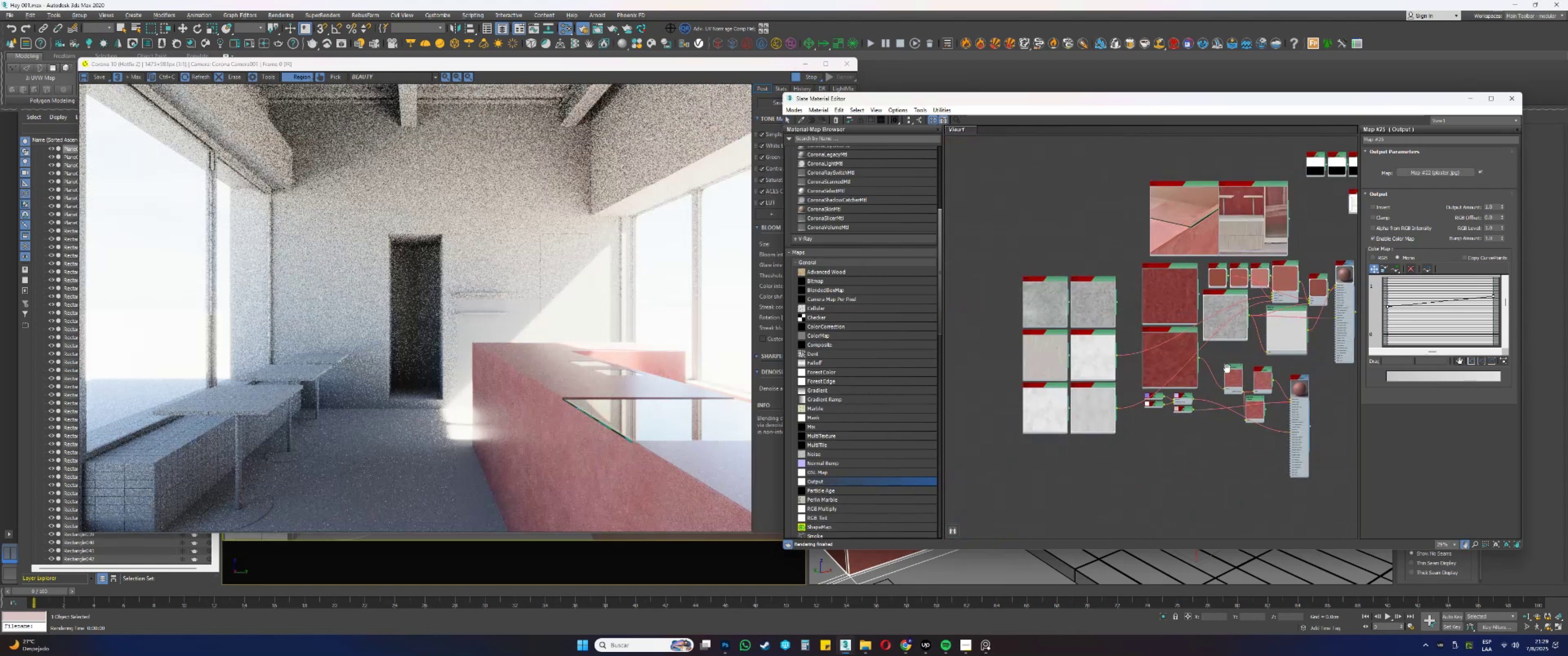 
scroll: coordinate [1108, 300], scroll_direction: up, amount: 17.0
 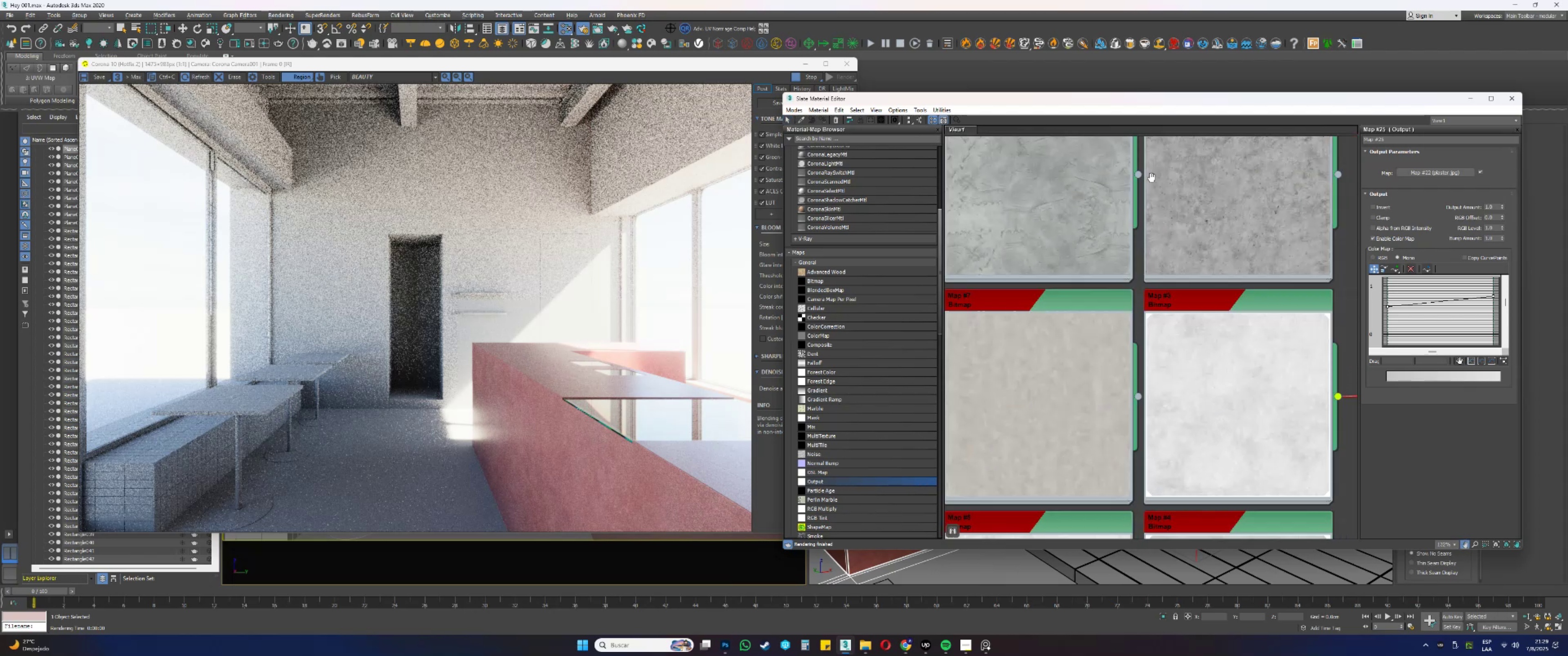 
scroll: coordinate [1093, 331], scroll_direction: none, amount: 0.0
 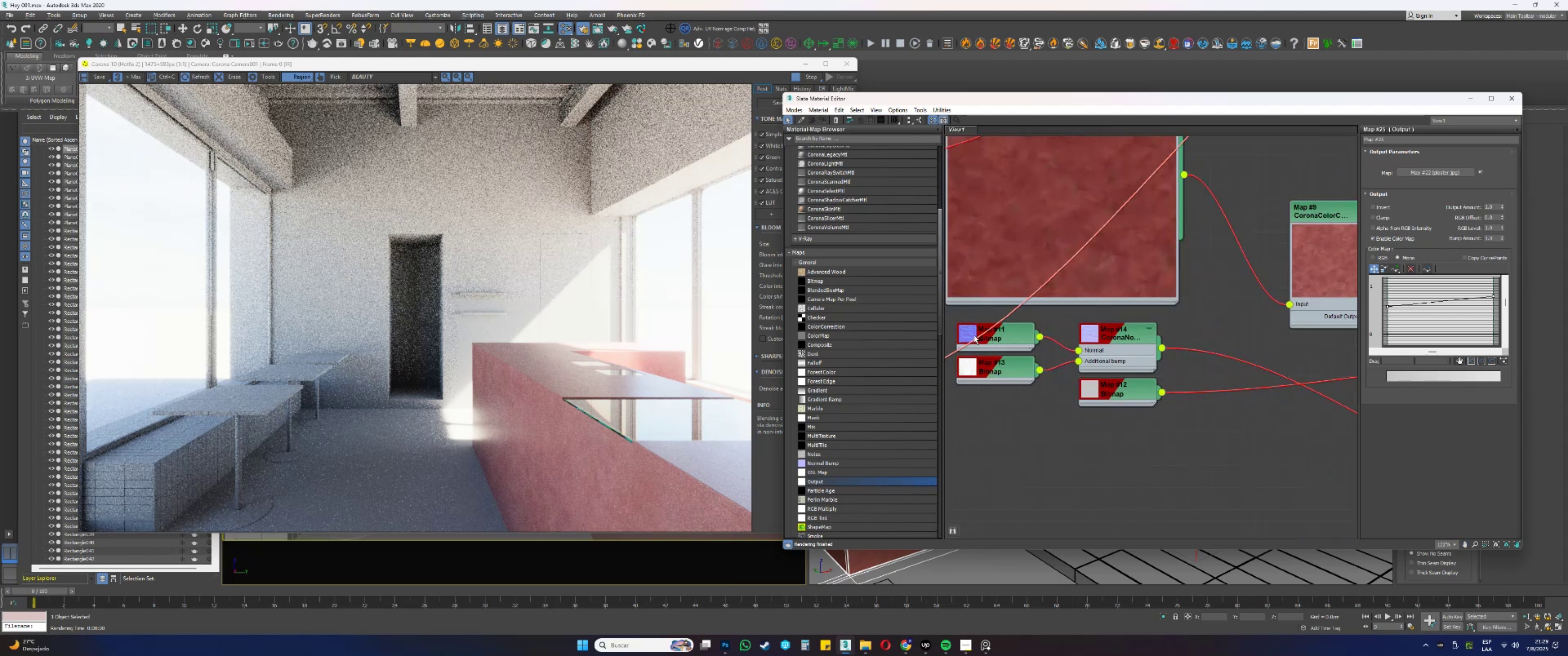 
scroll: coordinate [1128, 396], scroll_direction: down, amount: 11.0
 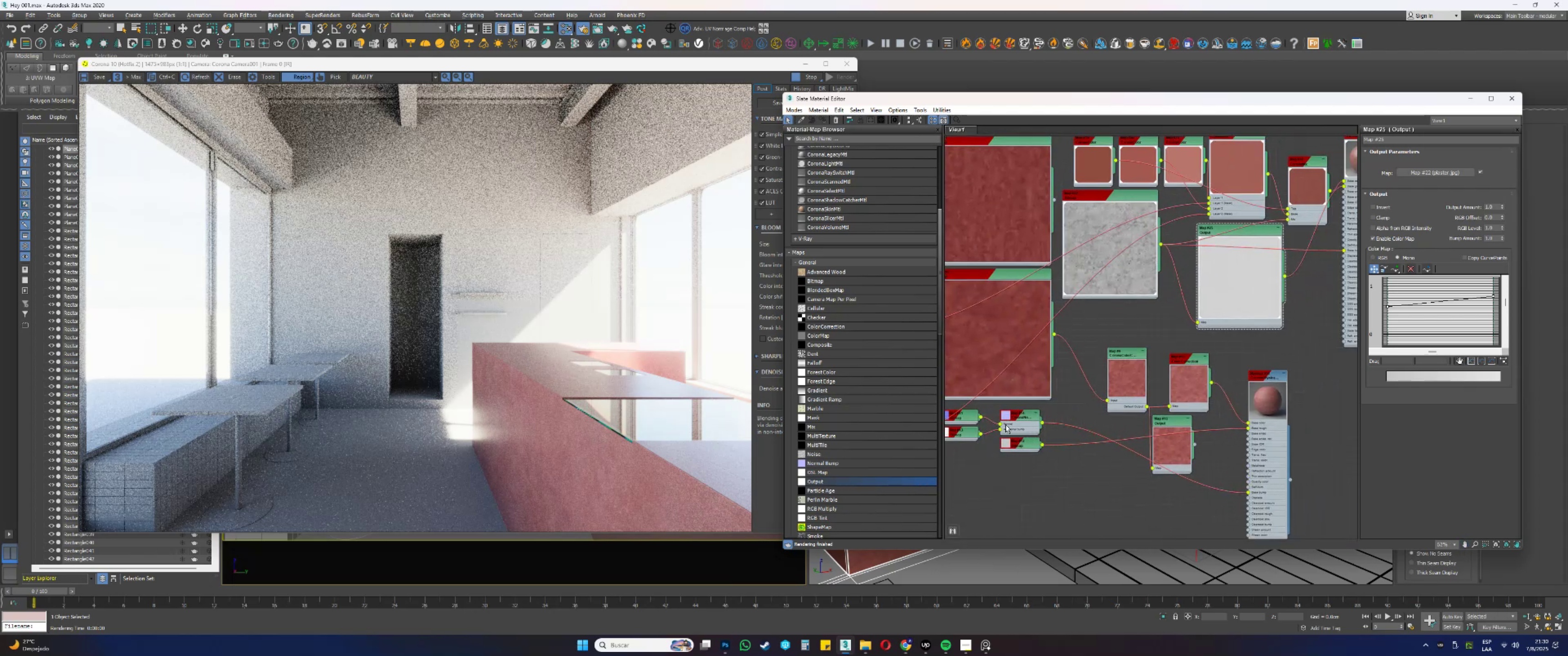 
key(Shift+ShiftLeft)
 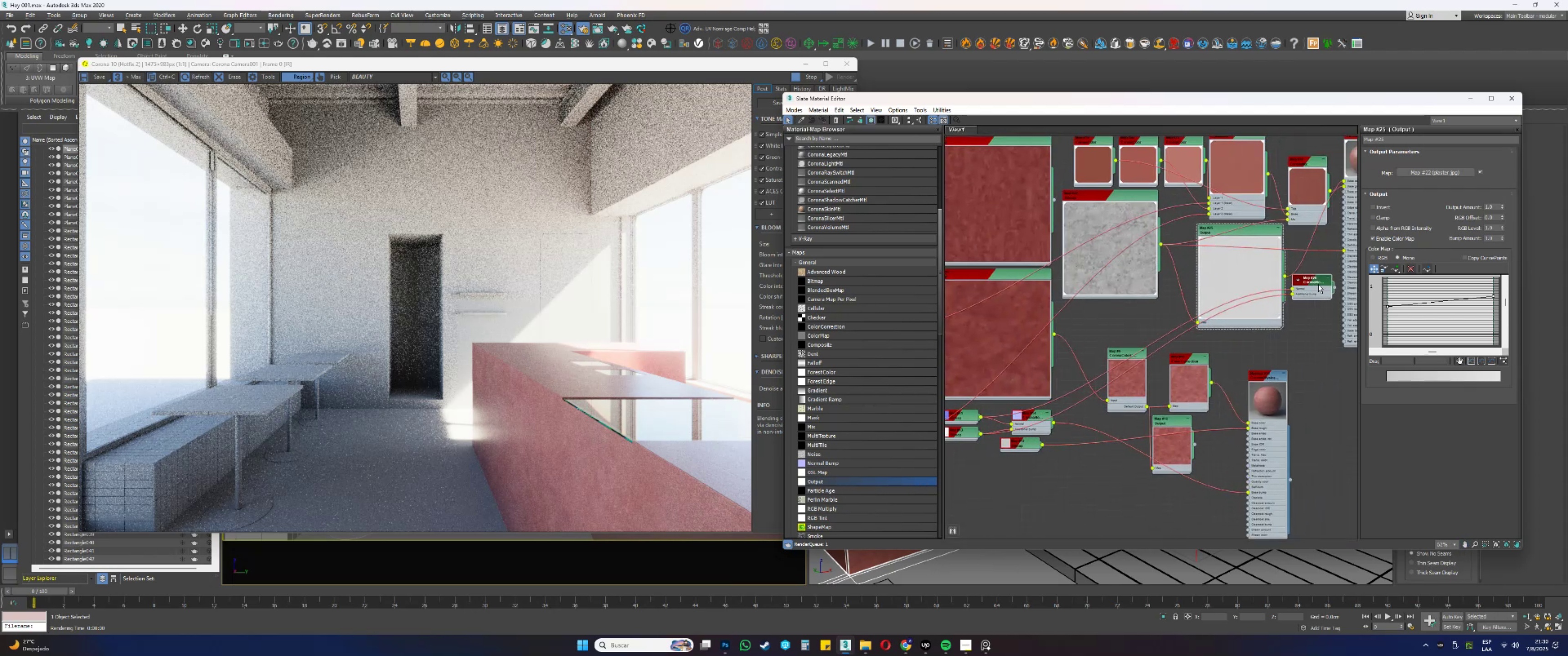 
scroll: coordinate [1215, 355], scroll_direction: up, amount: 11.0
 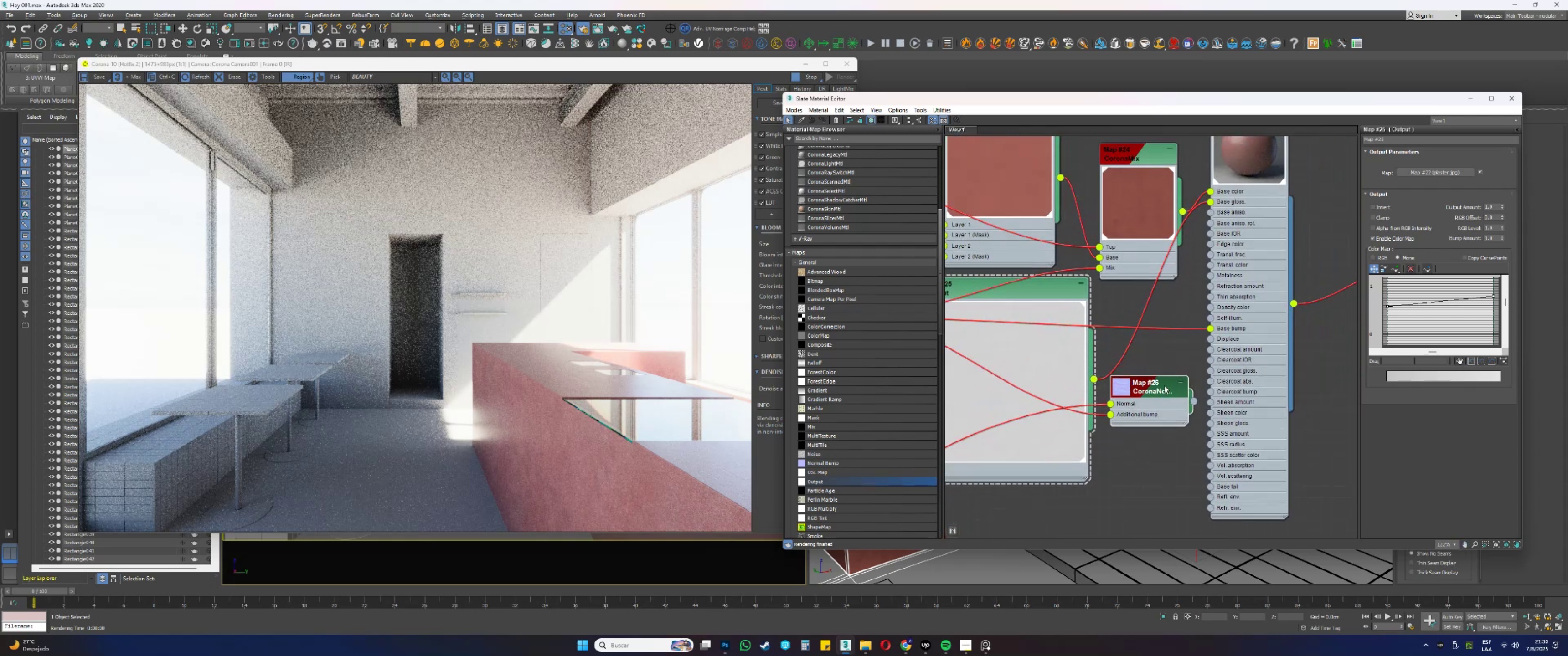 
double_click([1164, 385])
 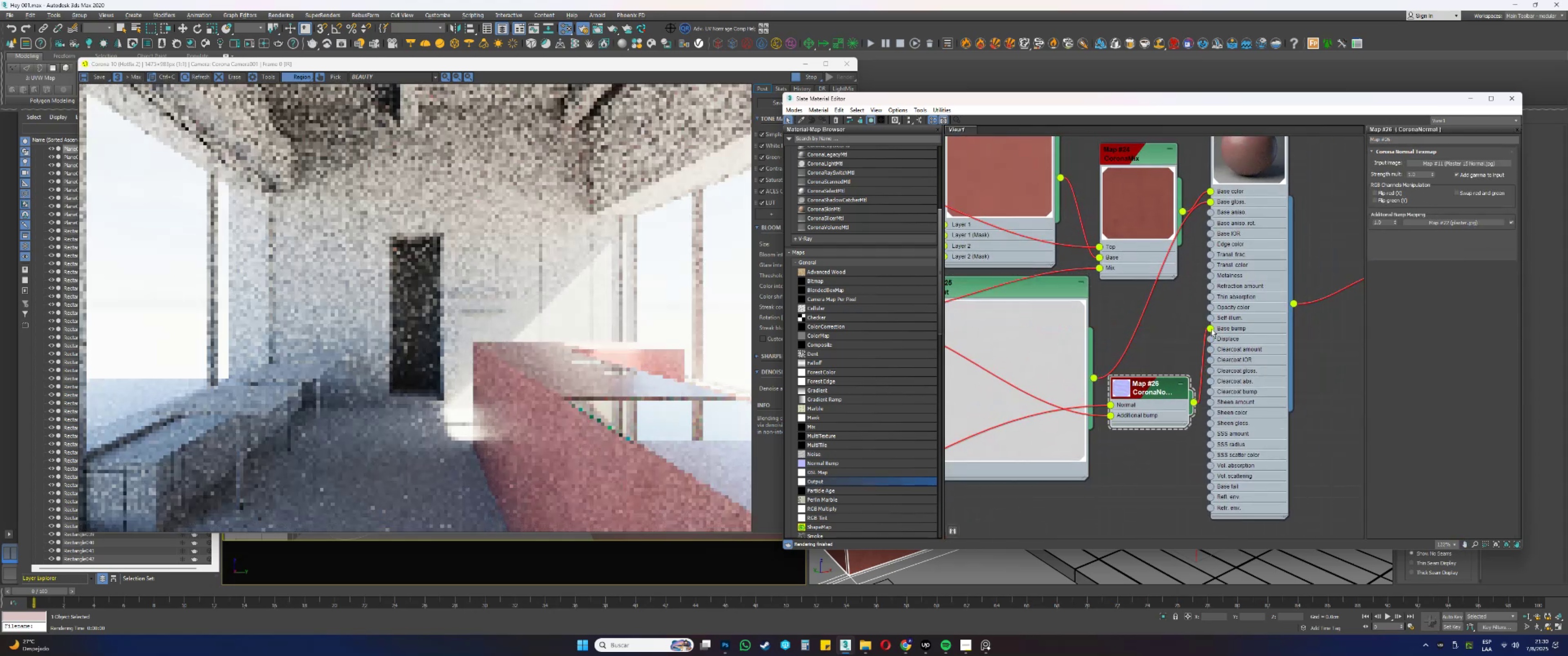 
wait(9.49)
 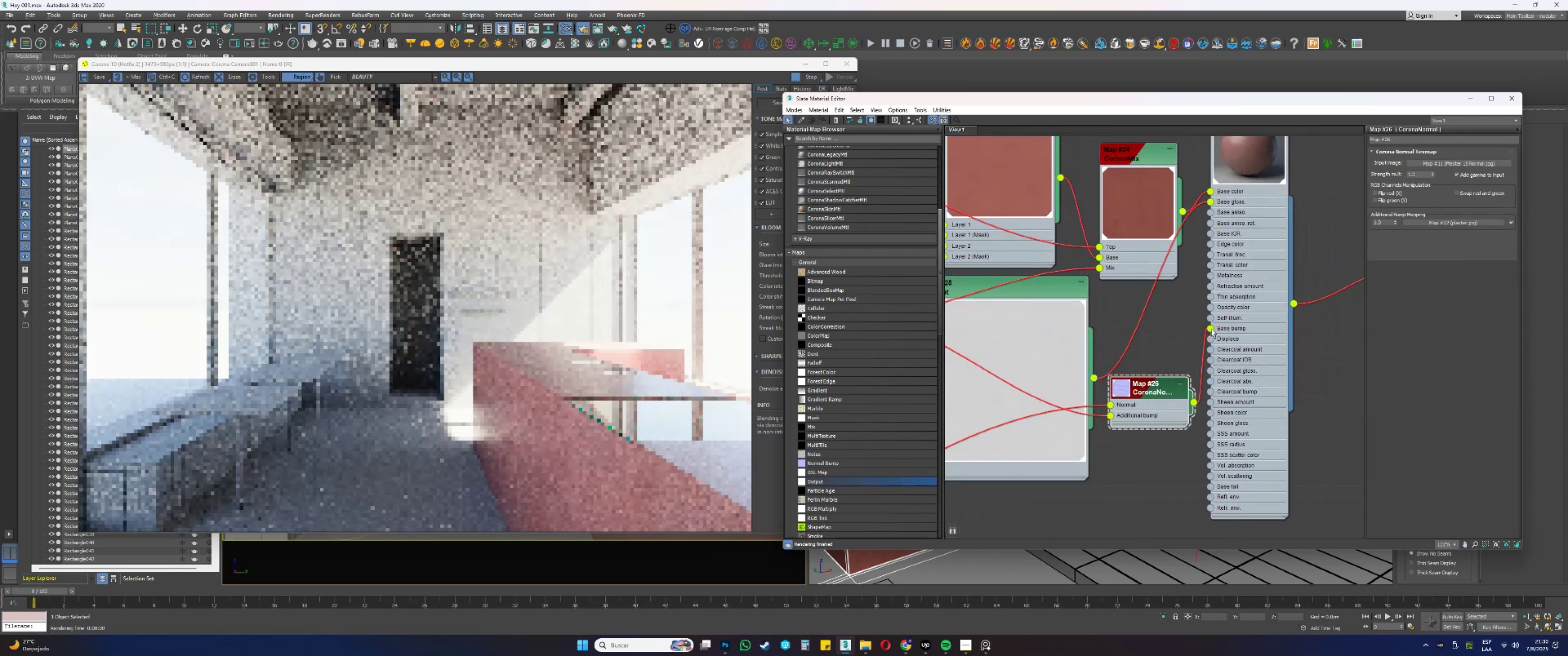 
scroll: coordinate [651, 391], scroll_direction: up, amount: 4.0
 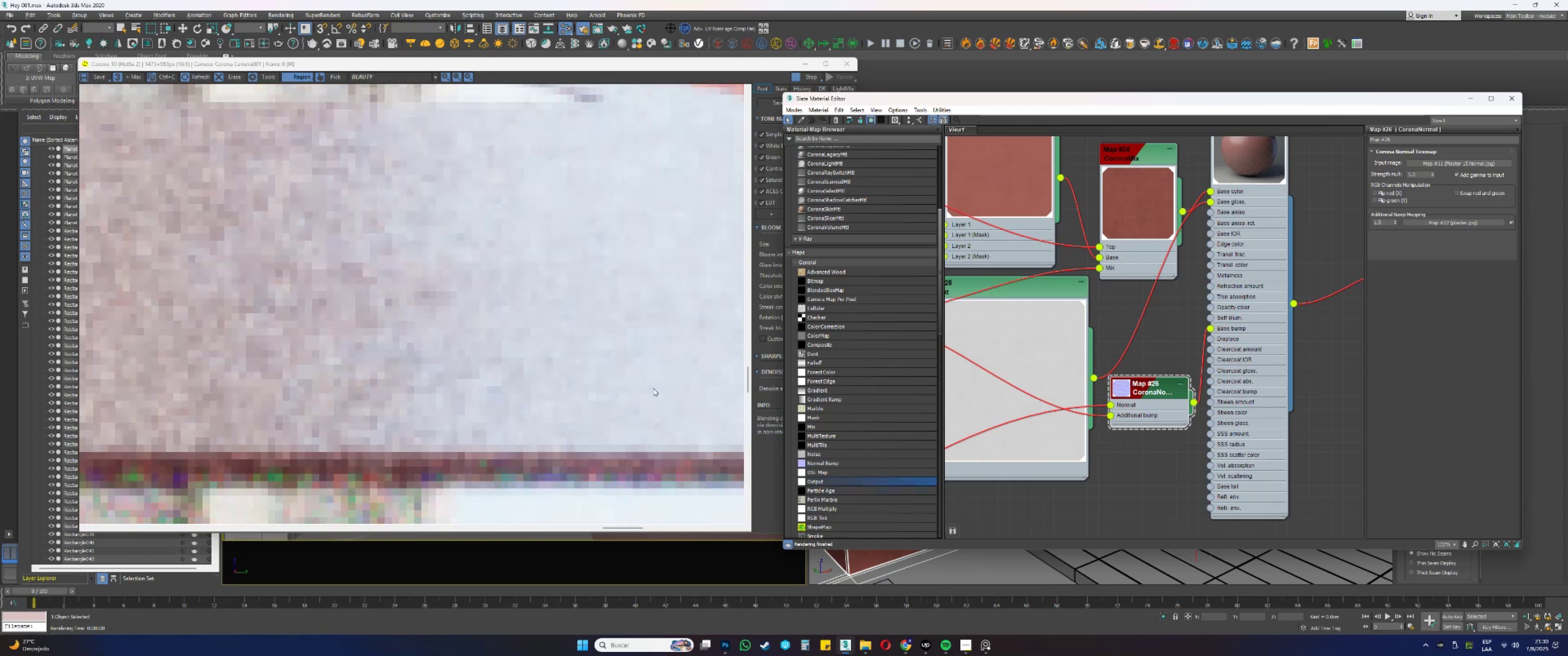 
scroll: coordinate [607, 327], scroll_direction: down, amount: 2.0
 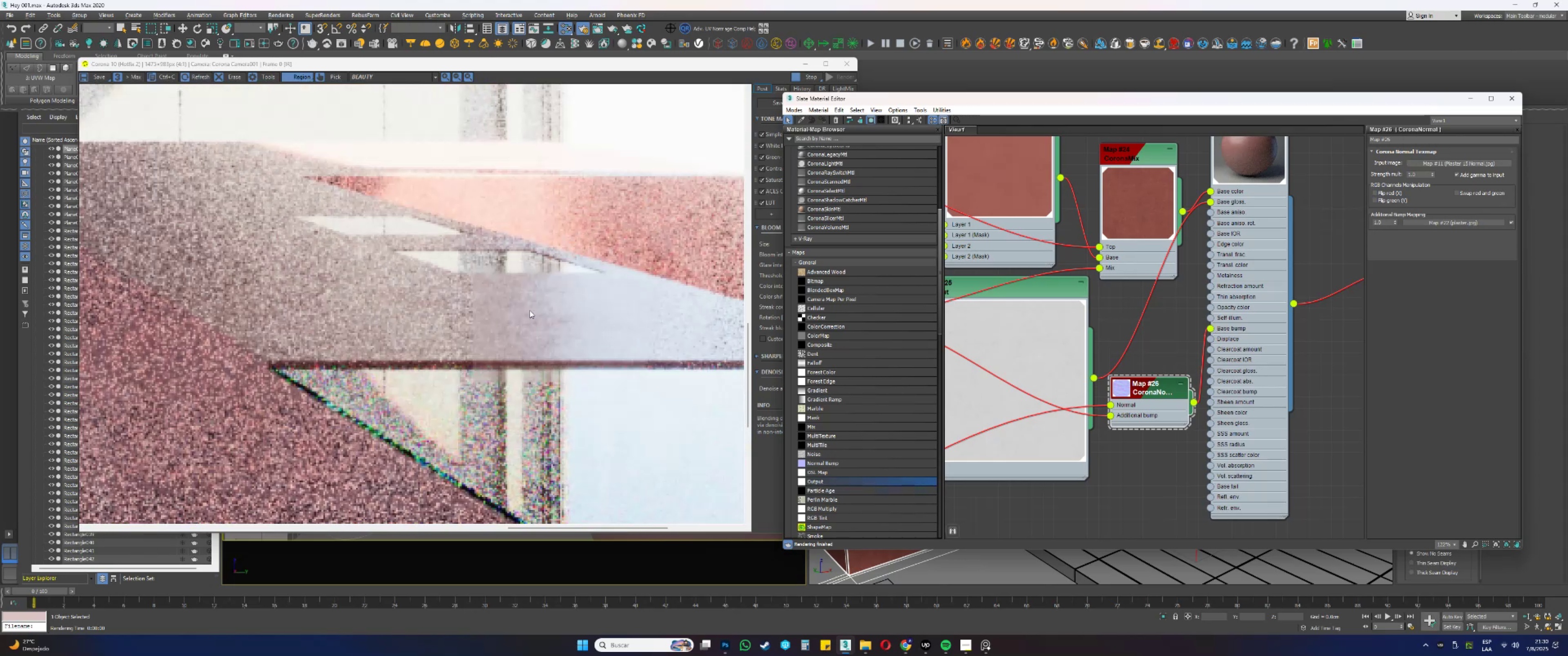 
scroll: coordinate [589, 332], scroll_direction: up, amount: 1.0
 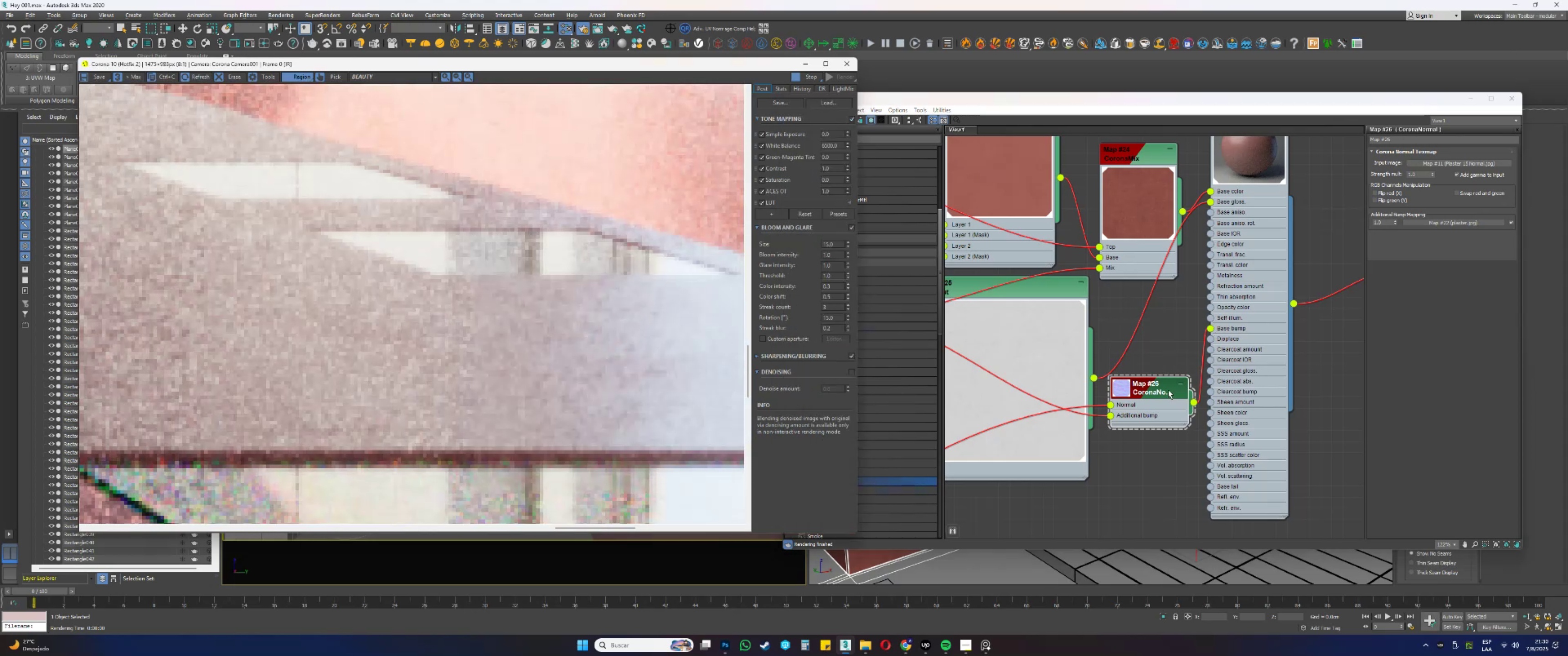 
double_click([1158, 388])
 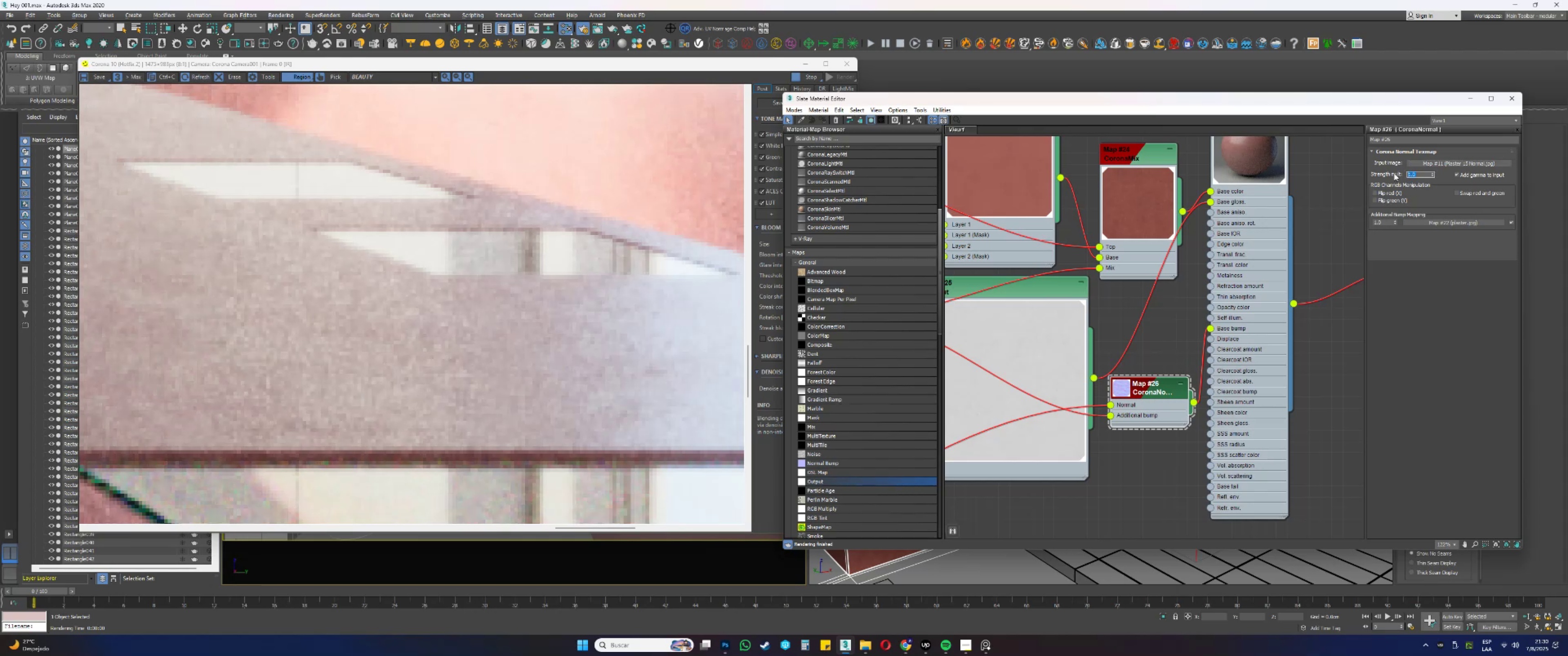 
key(NumpadDecimal)
 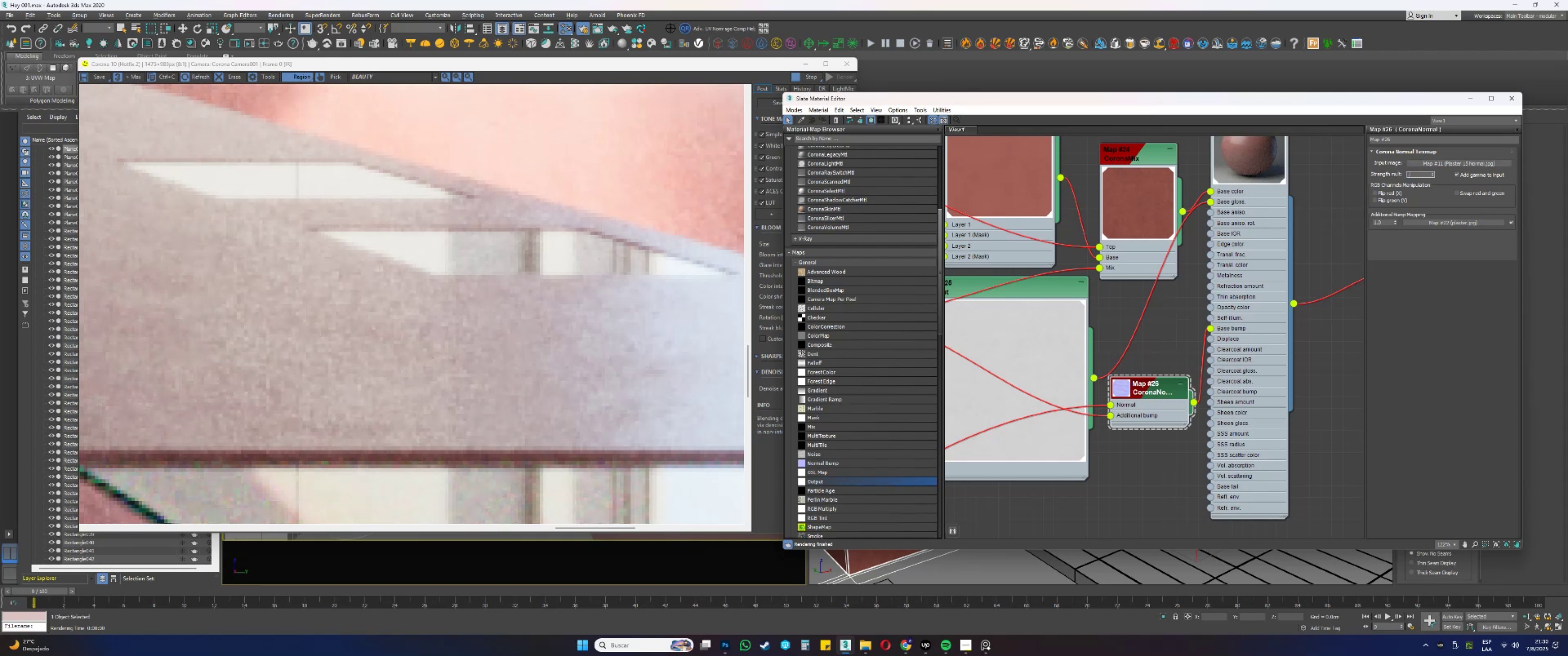 
key(Numpad2)
 